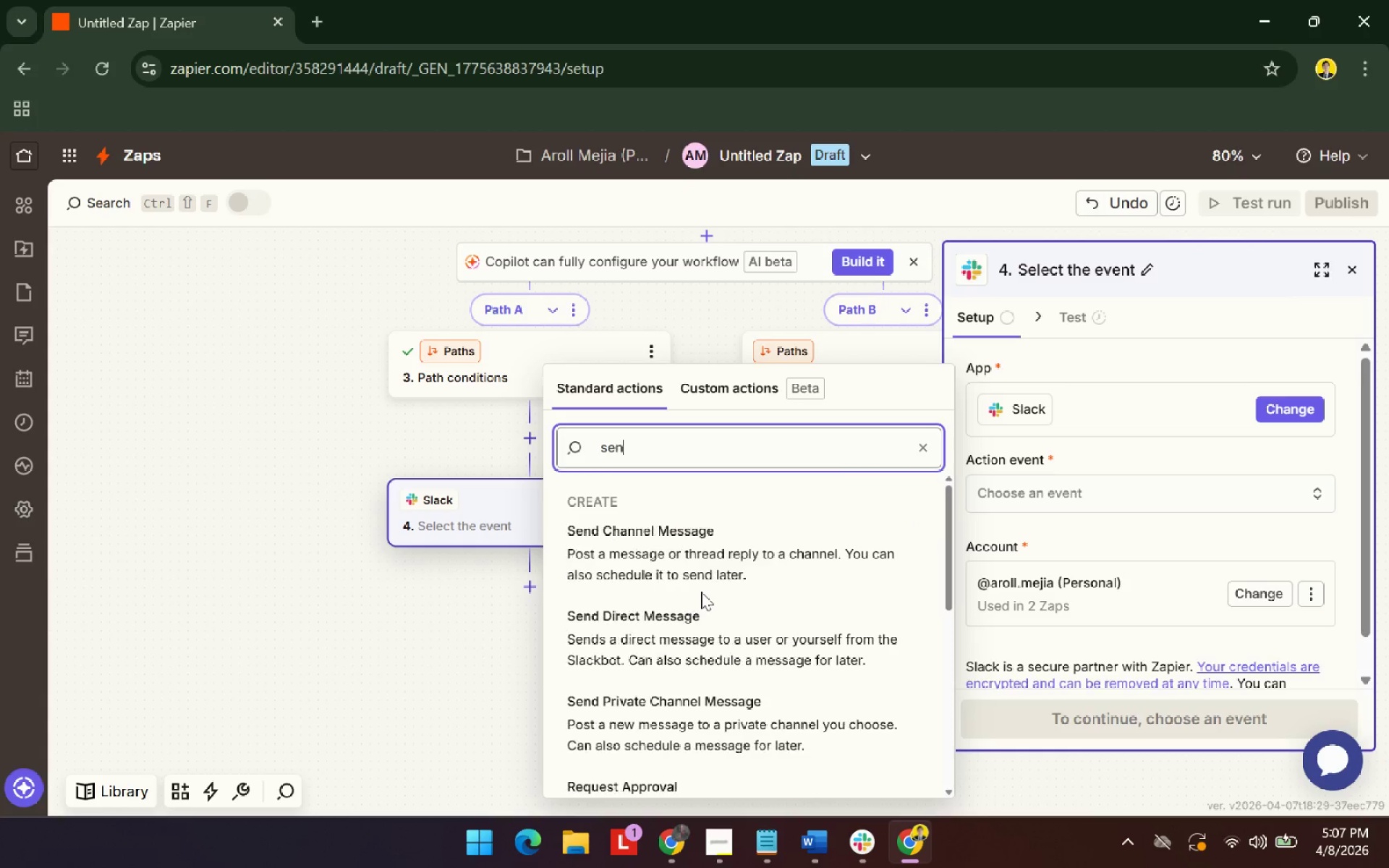 
key(Control+D)
 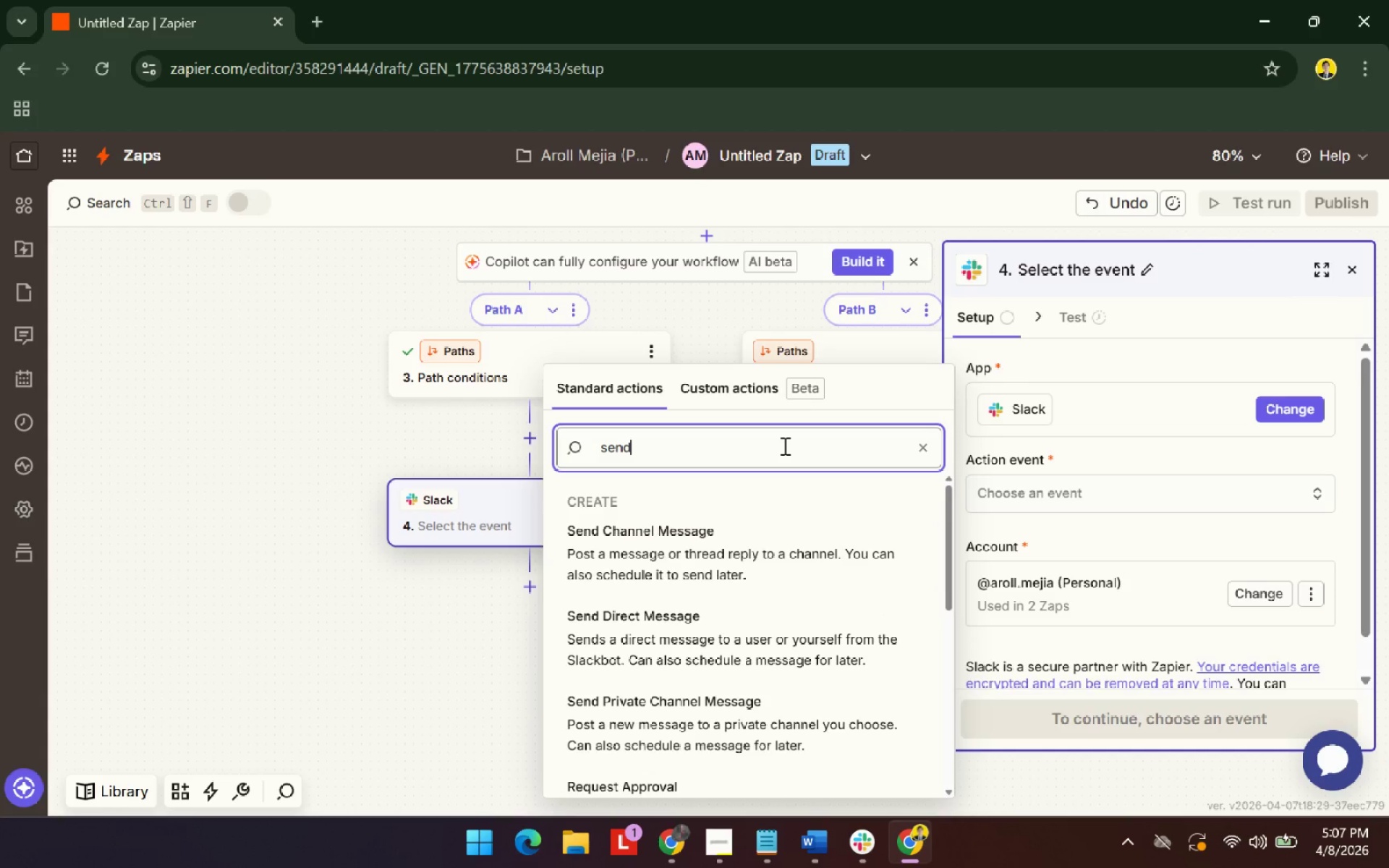 
key(Control+ControlLeft)
 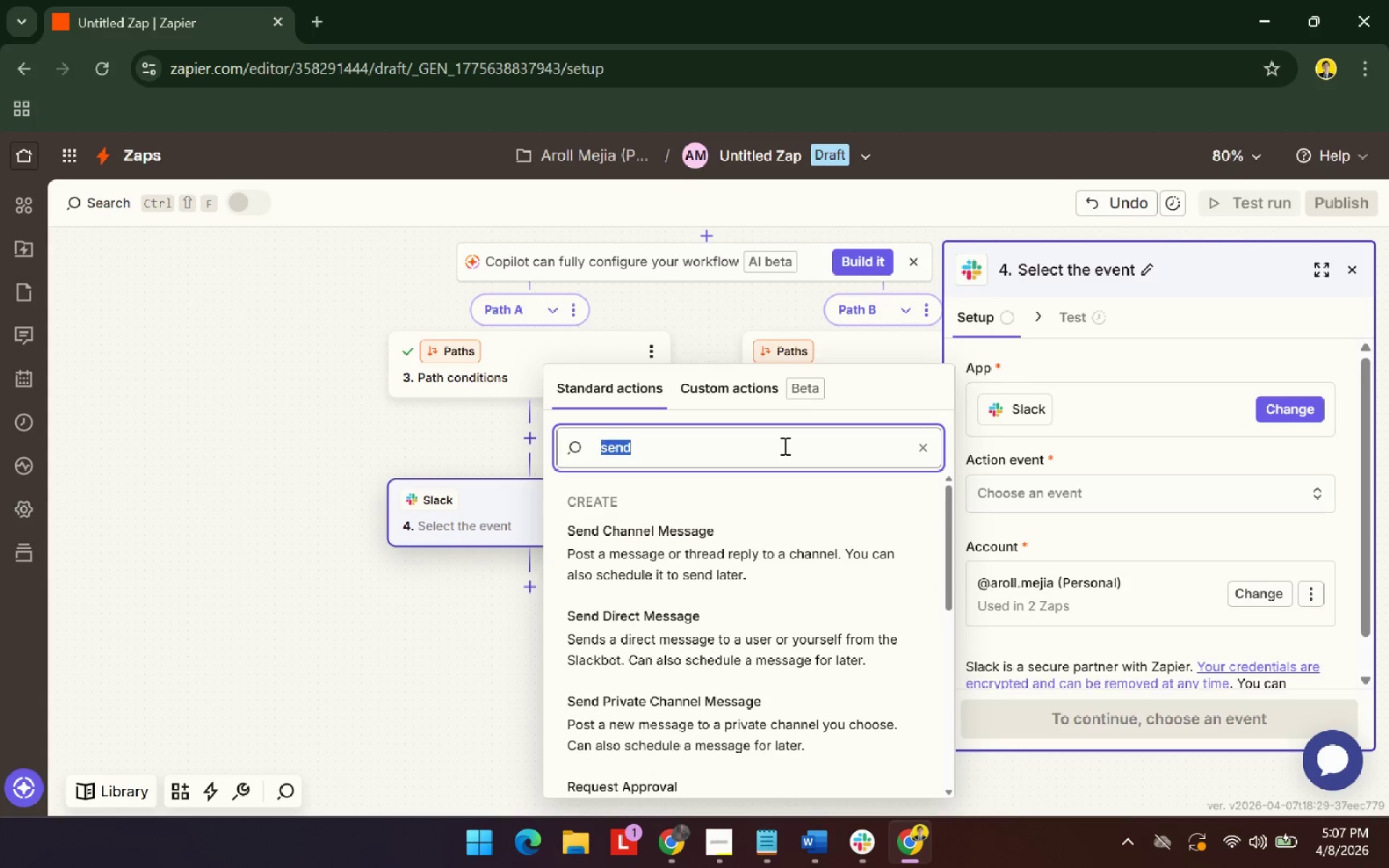 
key(Control+A)
 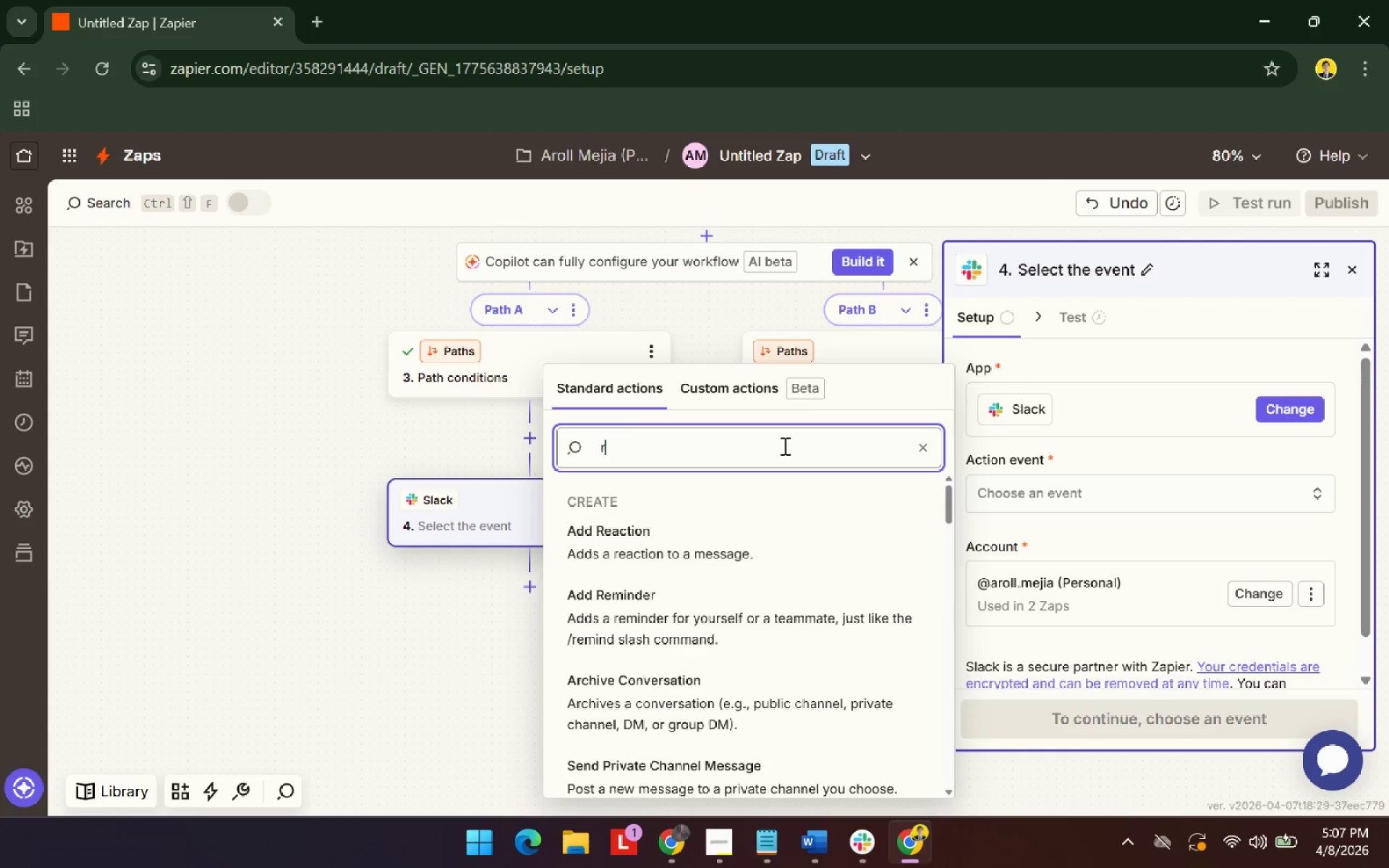 
type(req)
 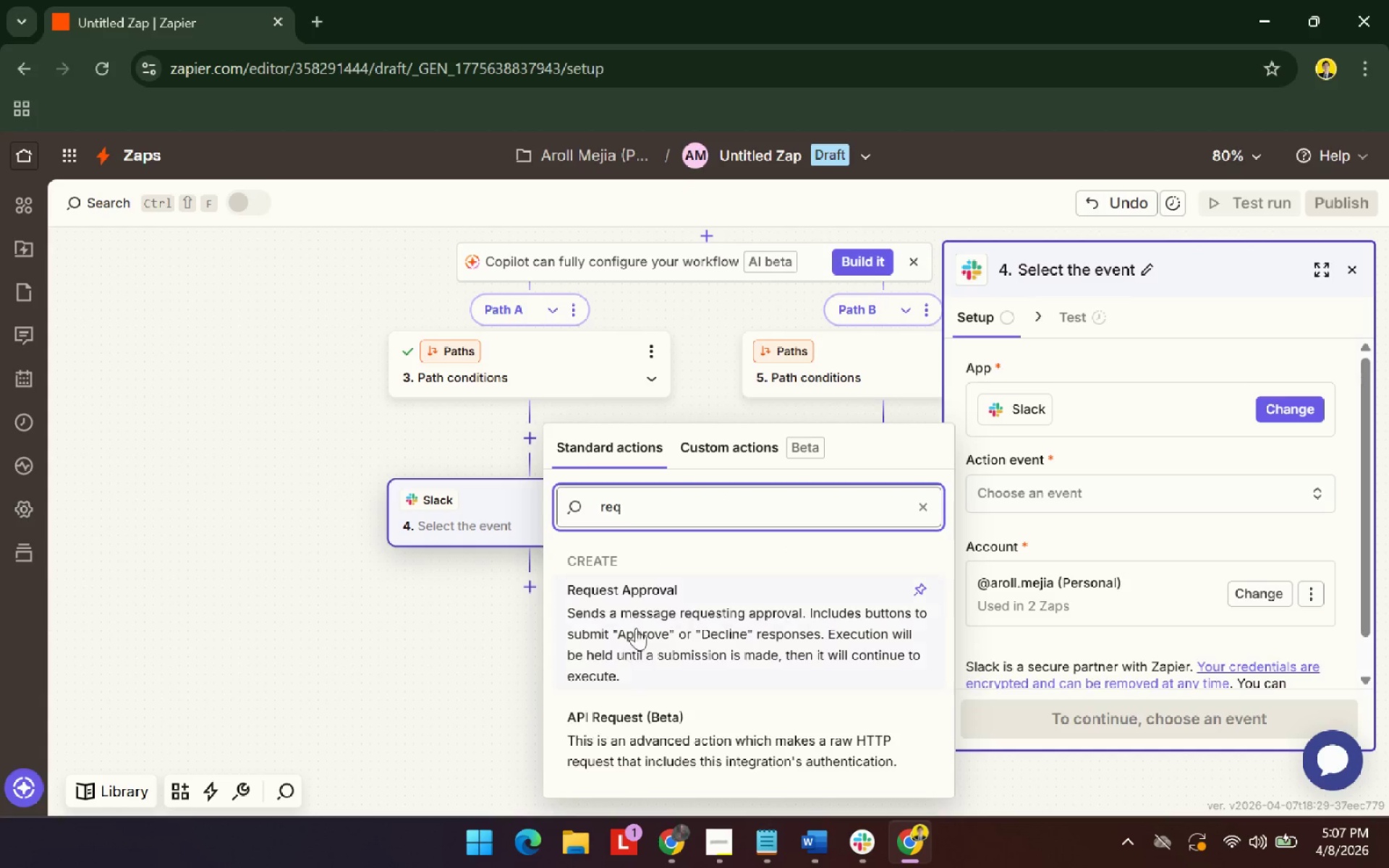 
left_click([639, 623])
 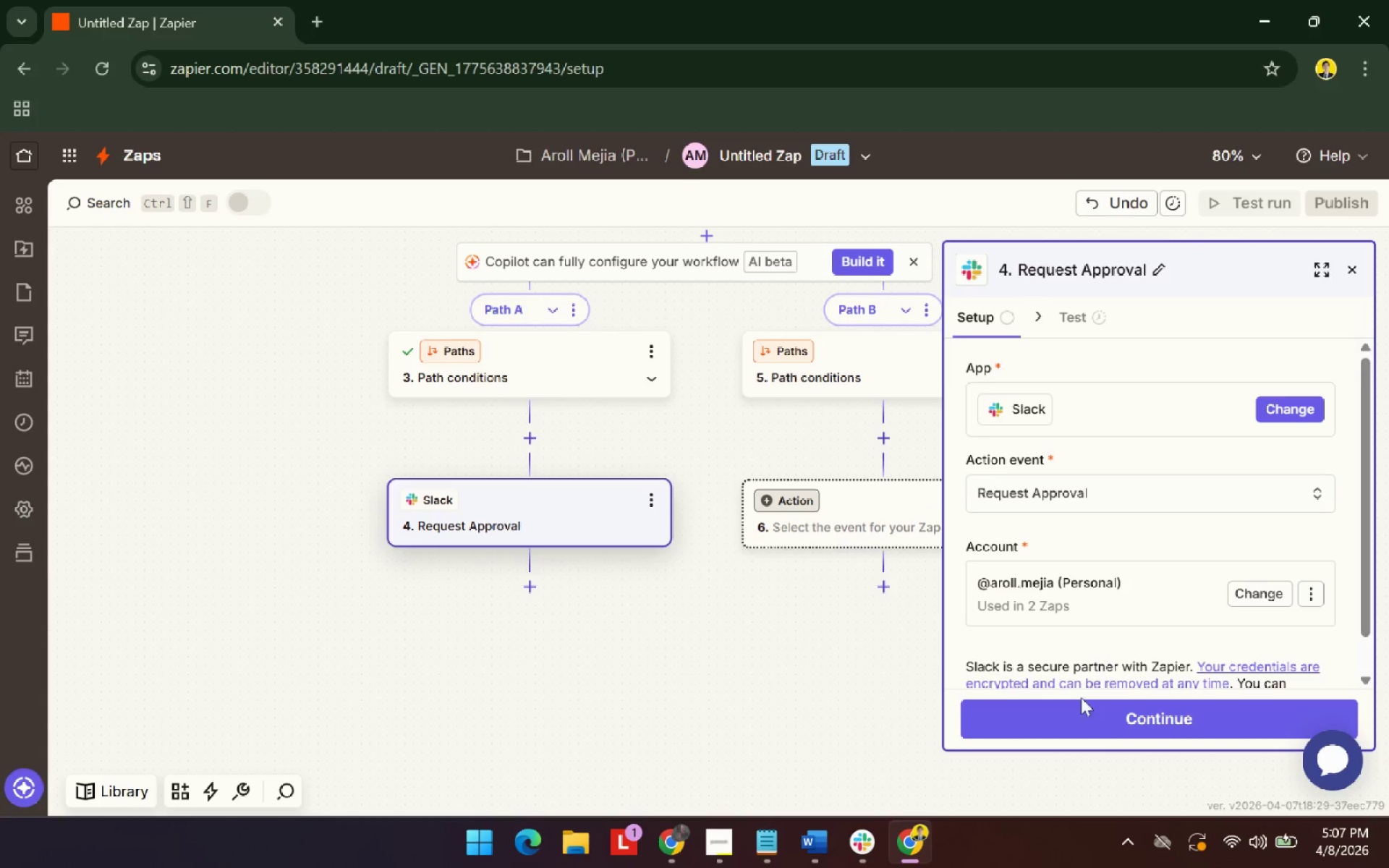 
left_click([1081, 709])
 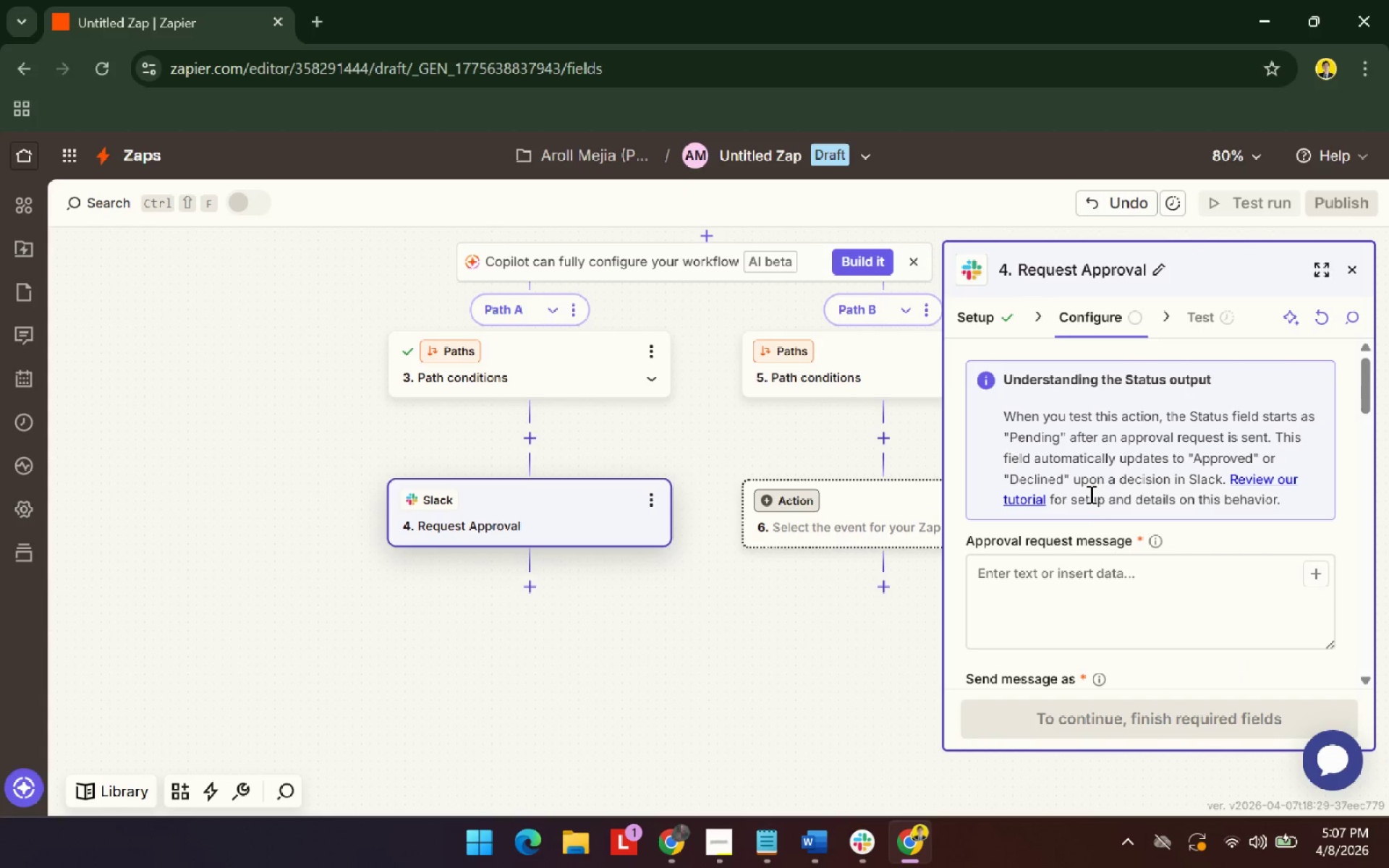 
left_click([1096, 482])
 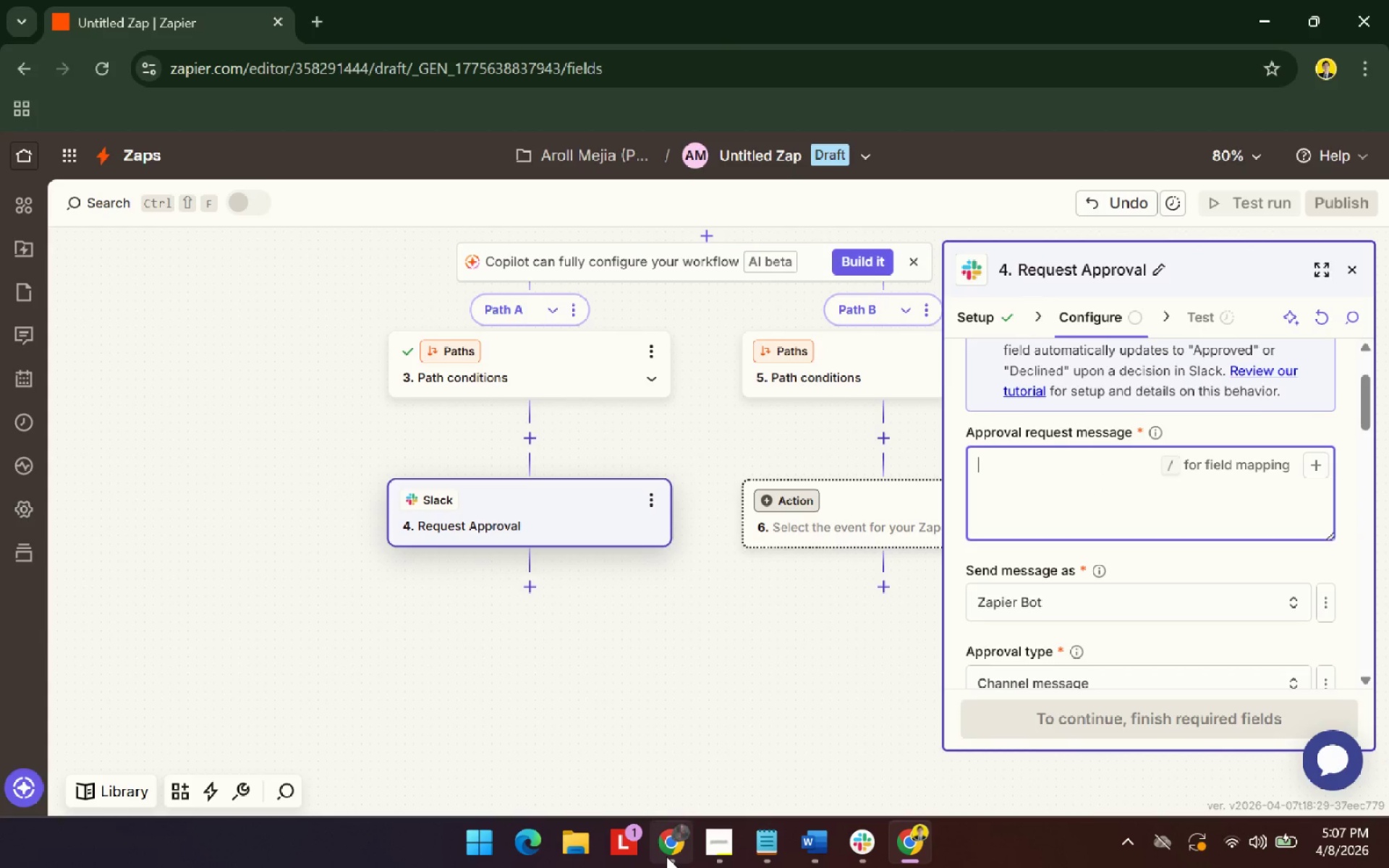 
scroll: coordinate [1087, 485], scroll_direction: down, amount: 1.0
 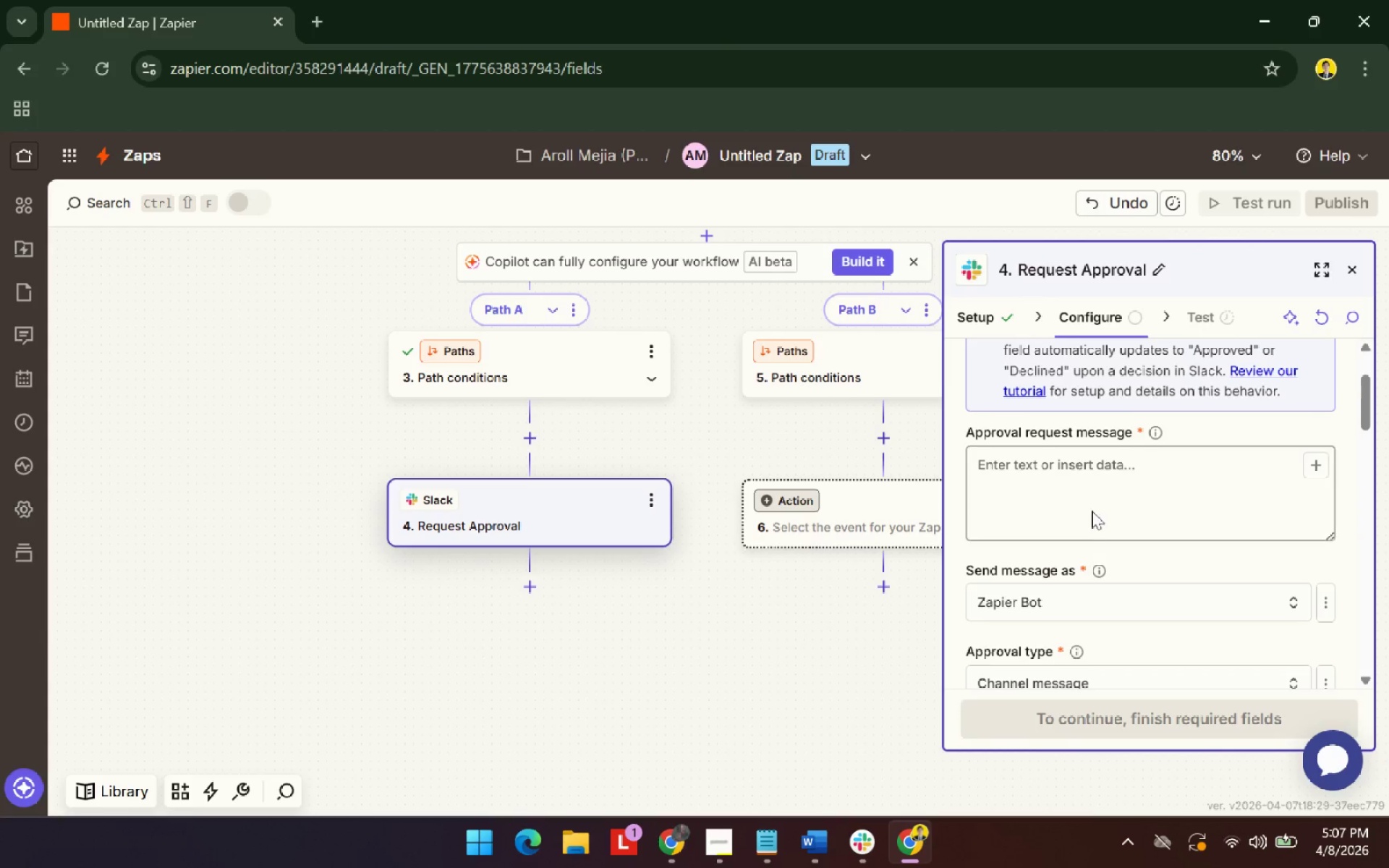 
left_click([677, 857])
 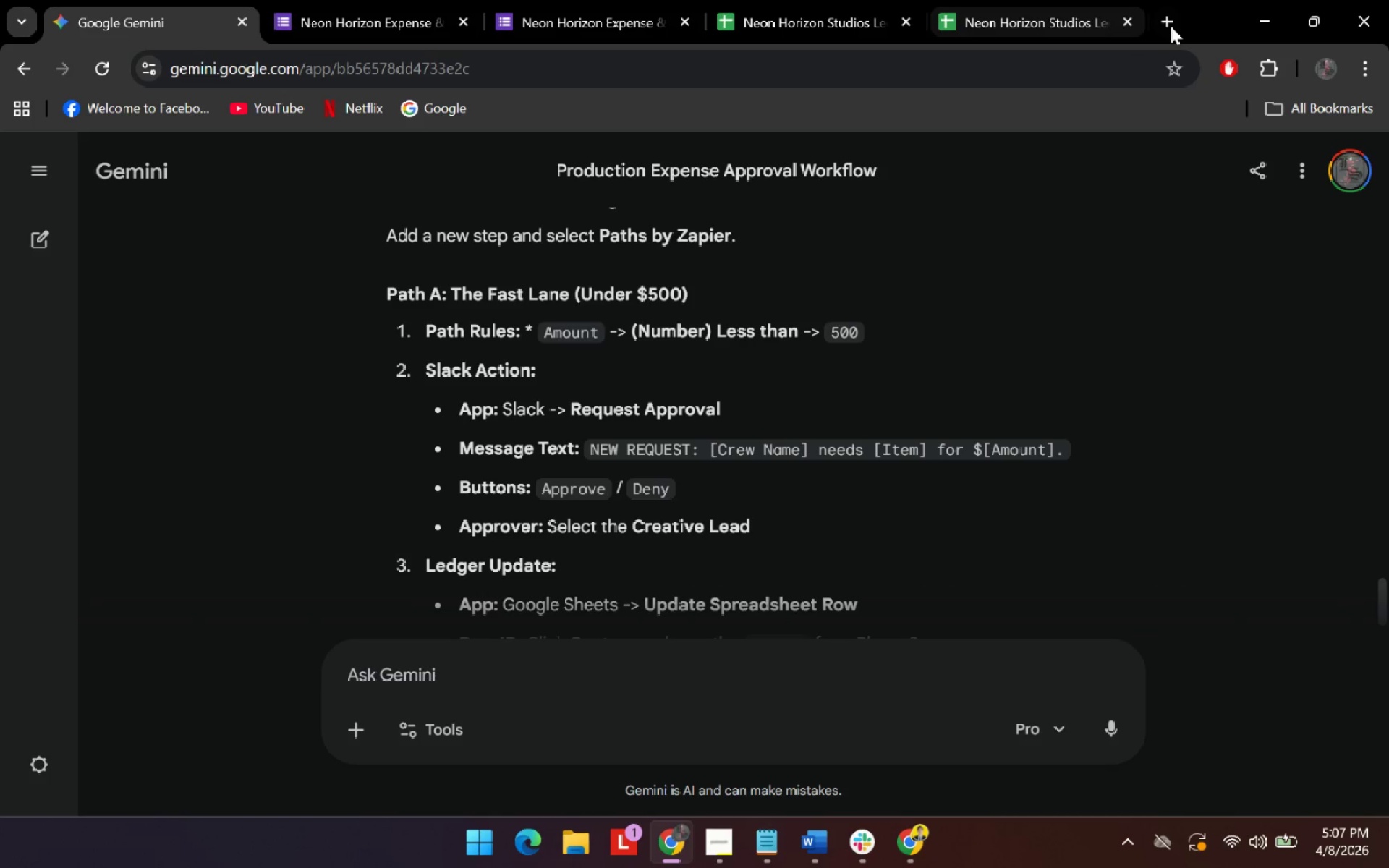 
type(zapier)
 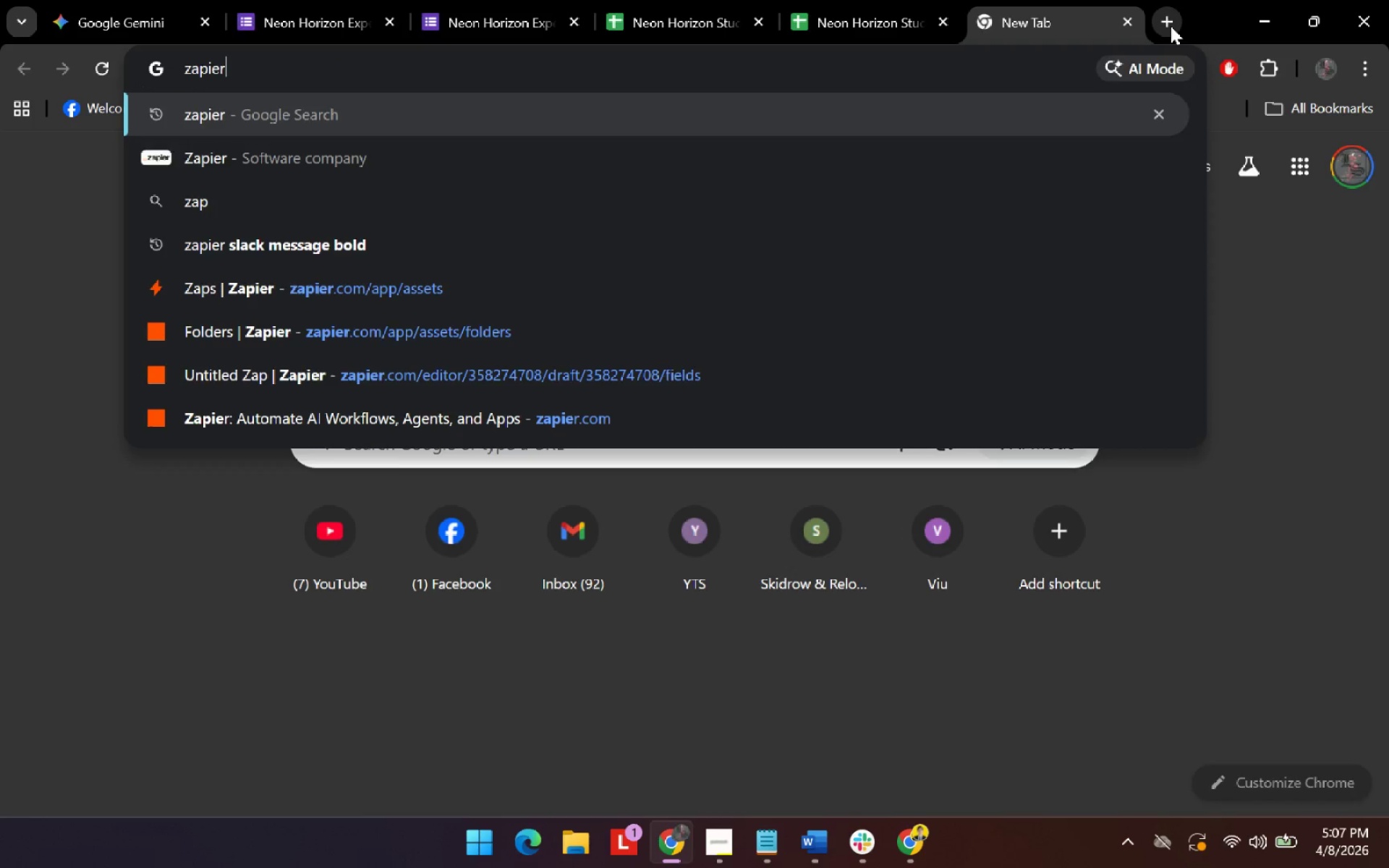 
key(Enter)
 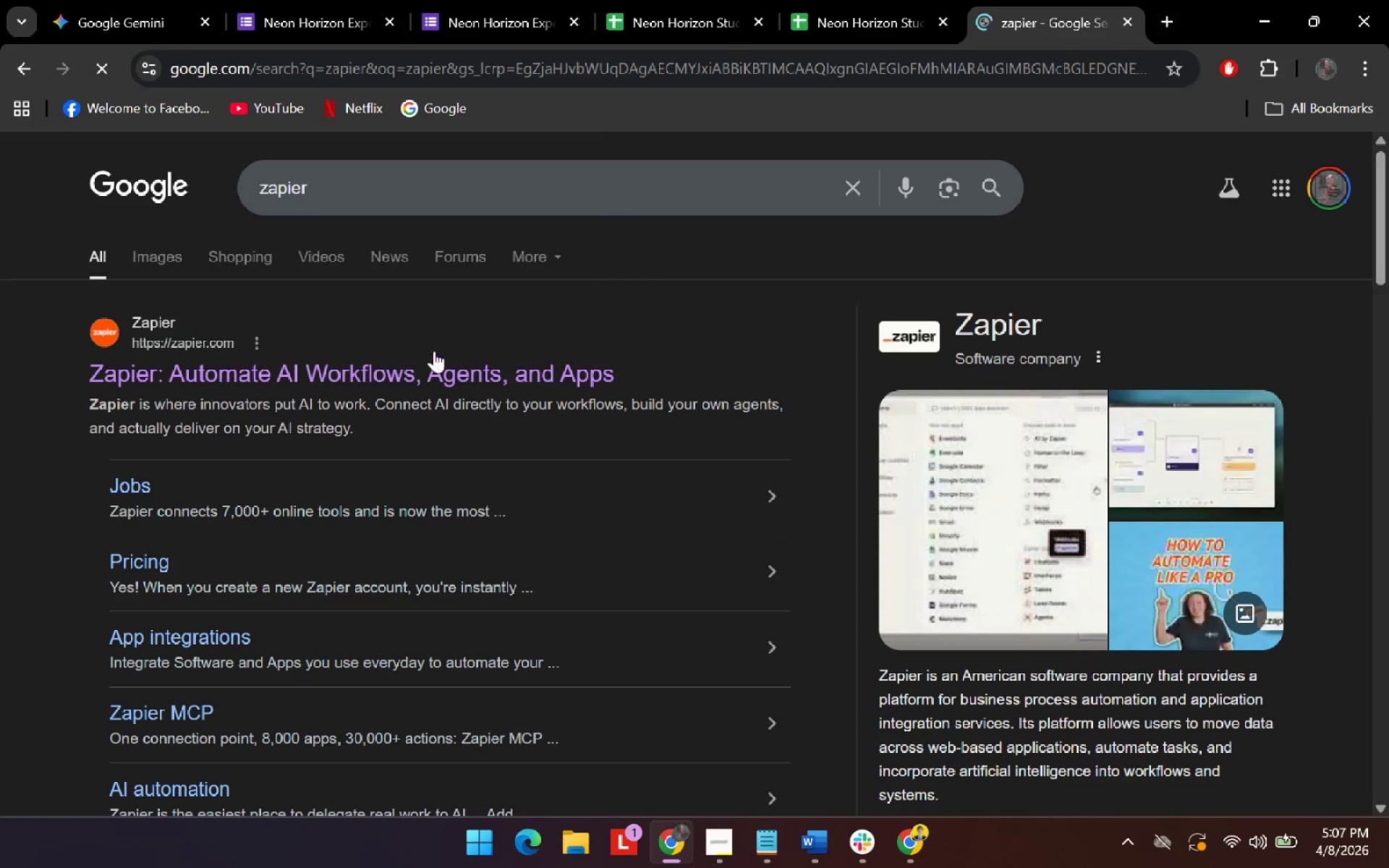 
left_click([294, 368])
 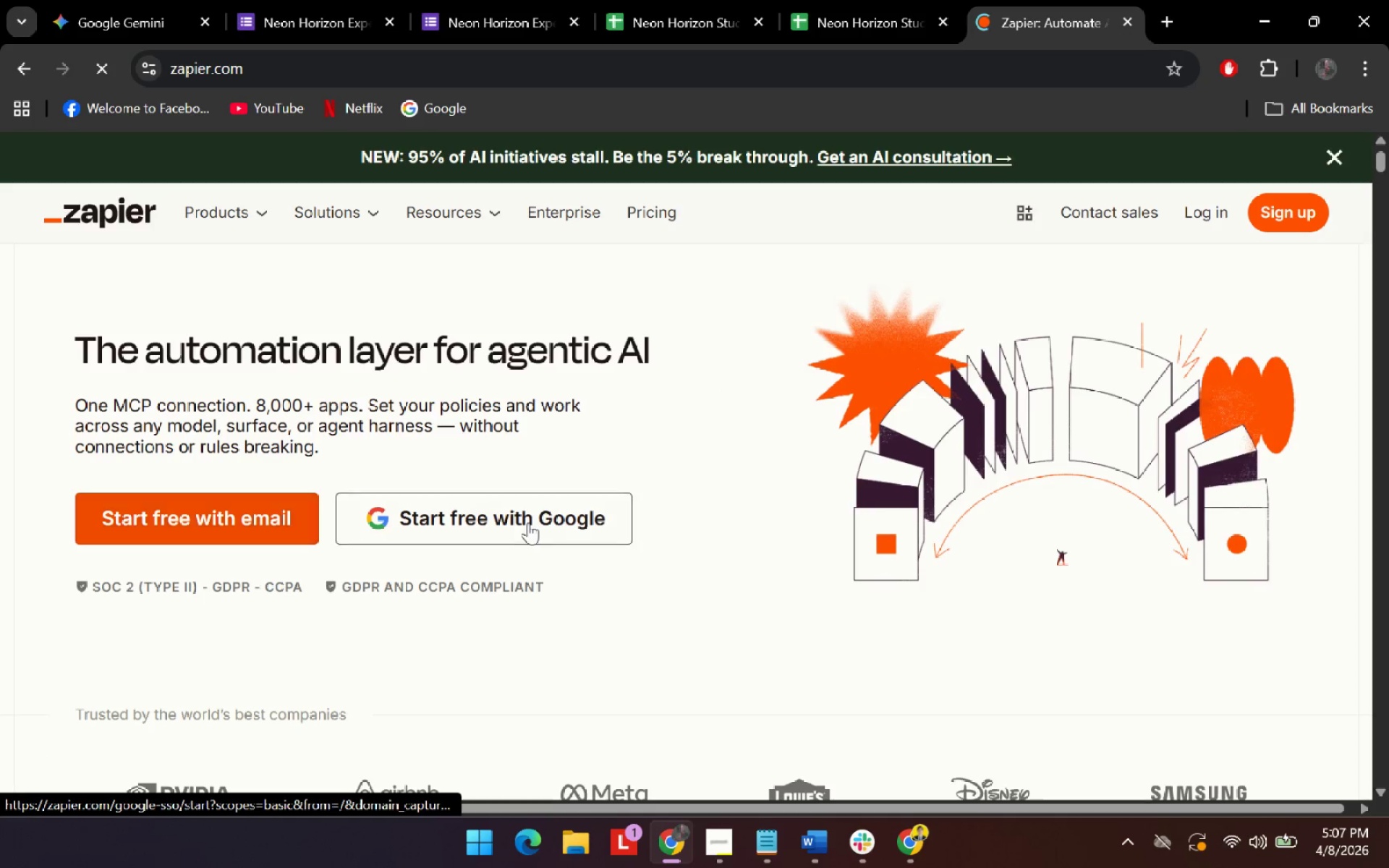 
left_click([1205, 220])
 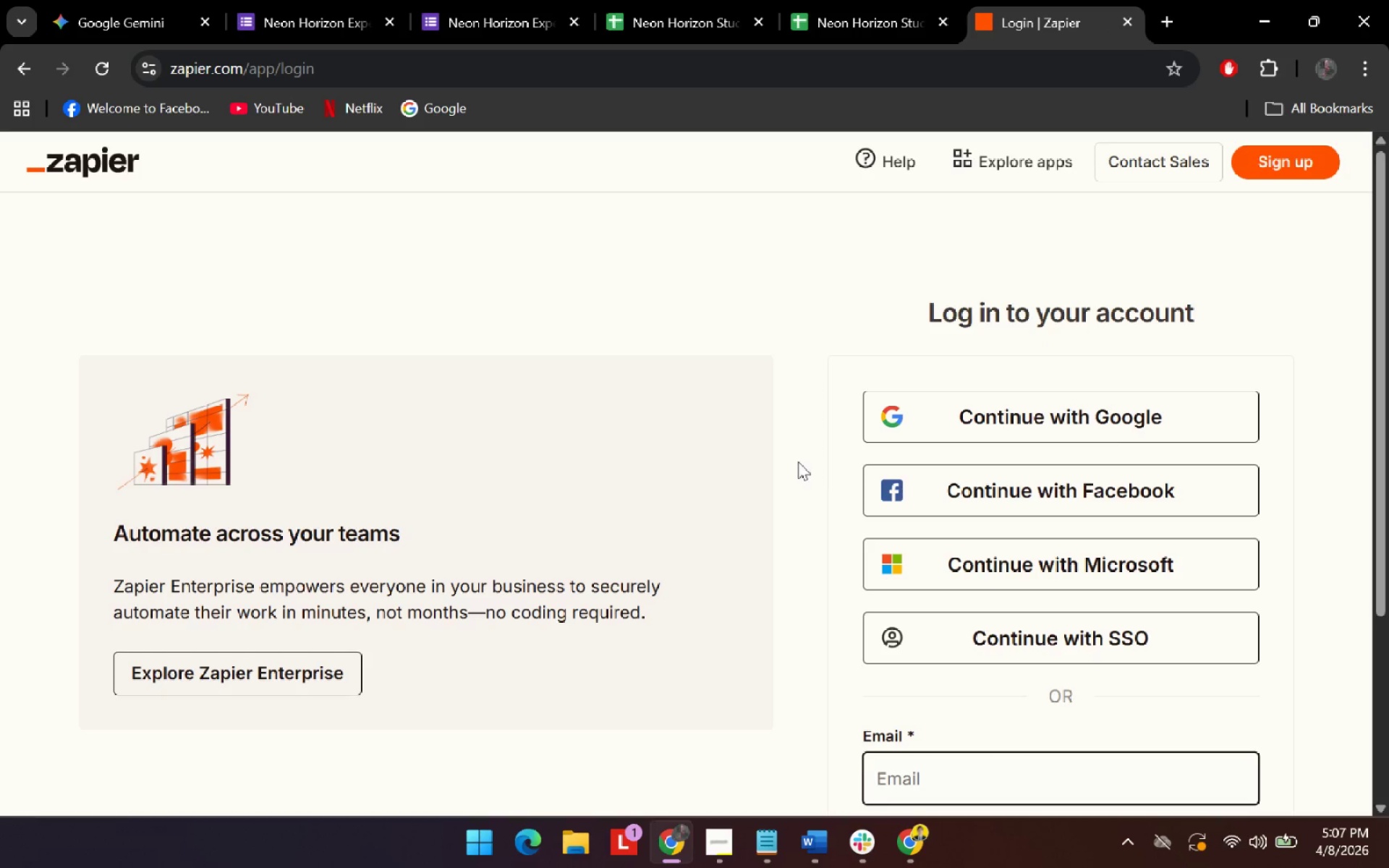 
left_click([1148, 417])
 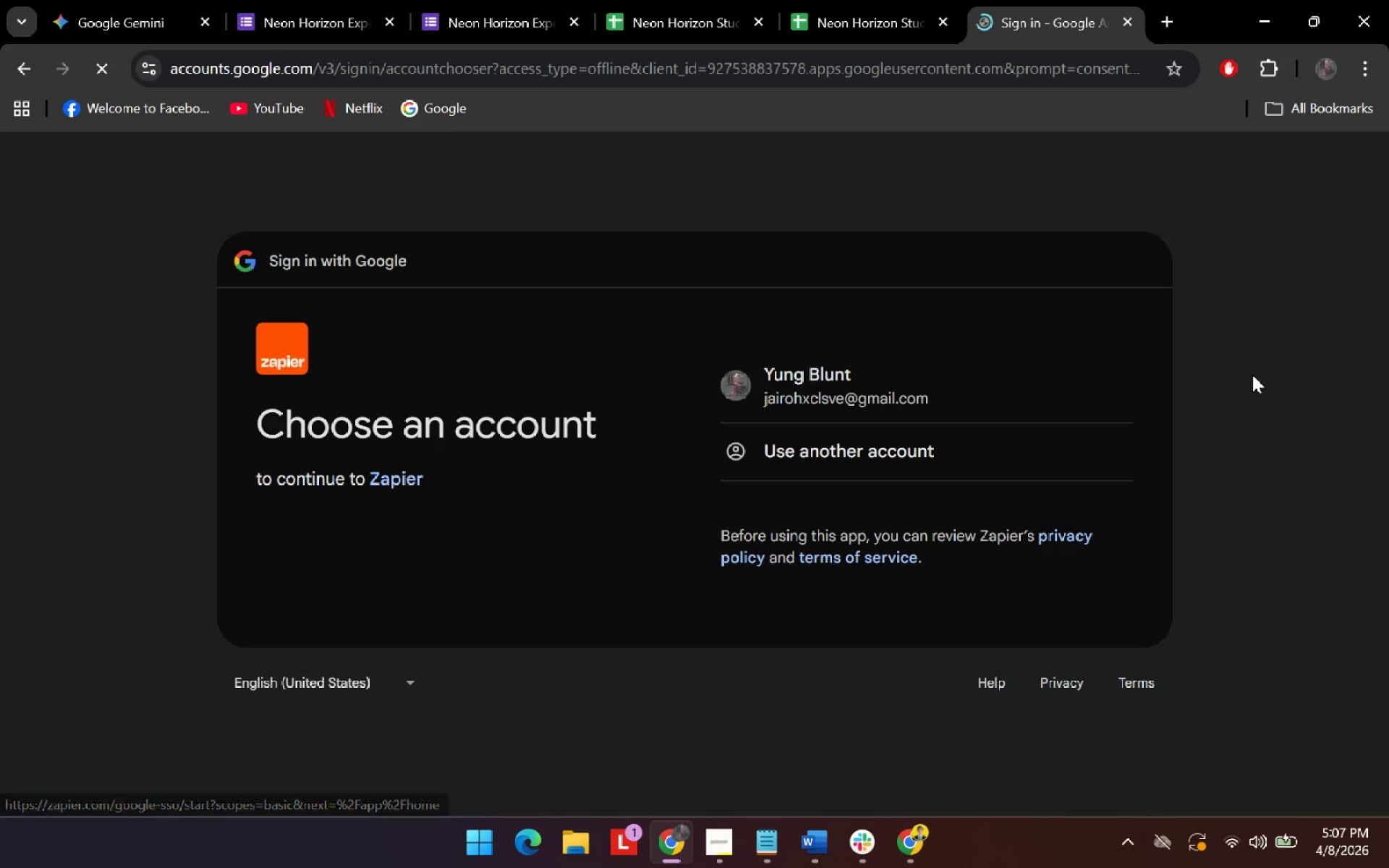 
left_click([765, 396])
 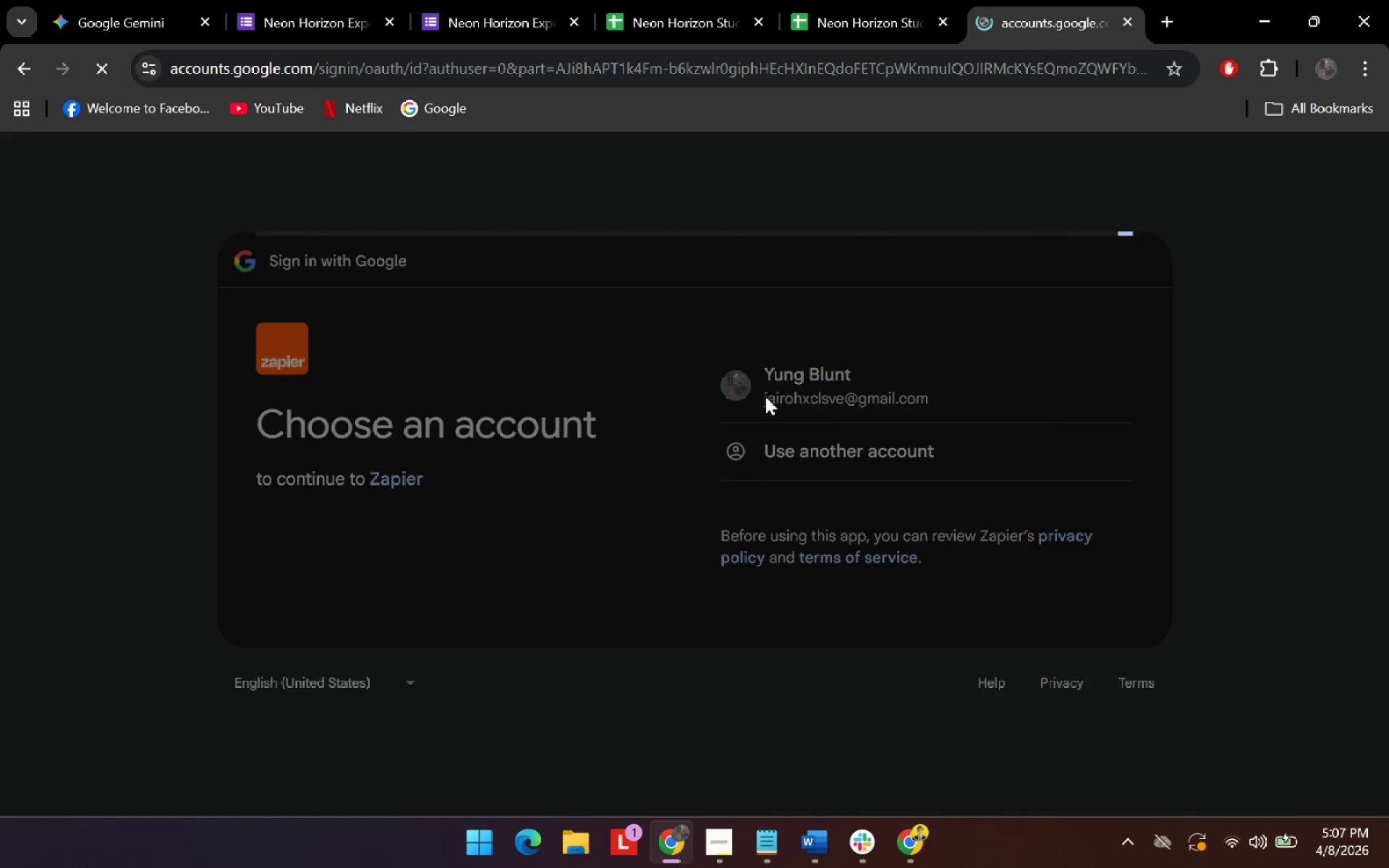 
left_click([1034, 605])
 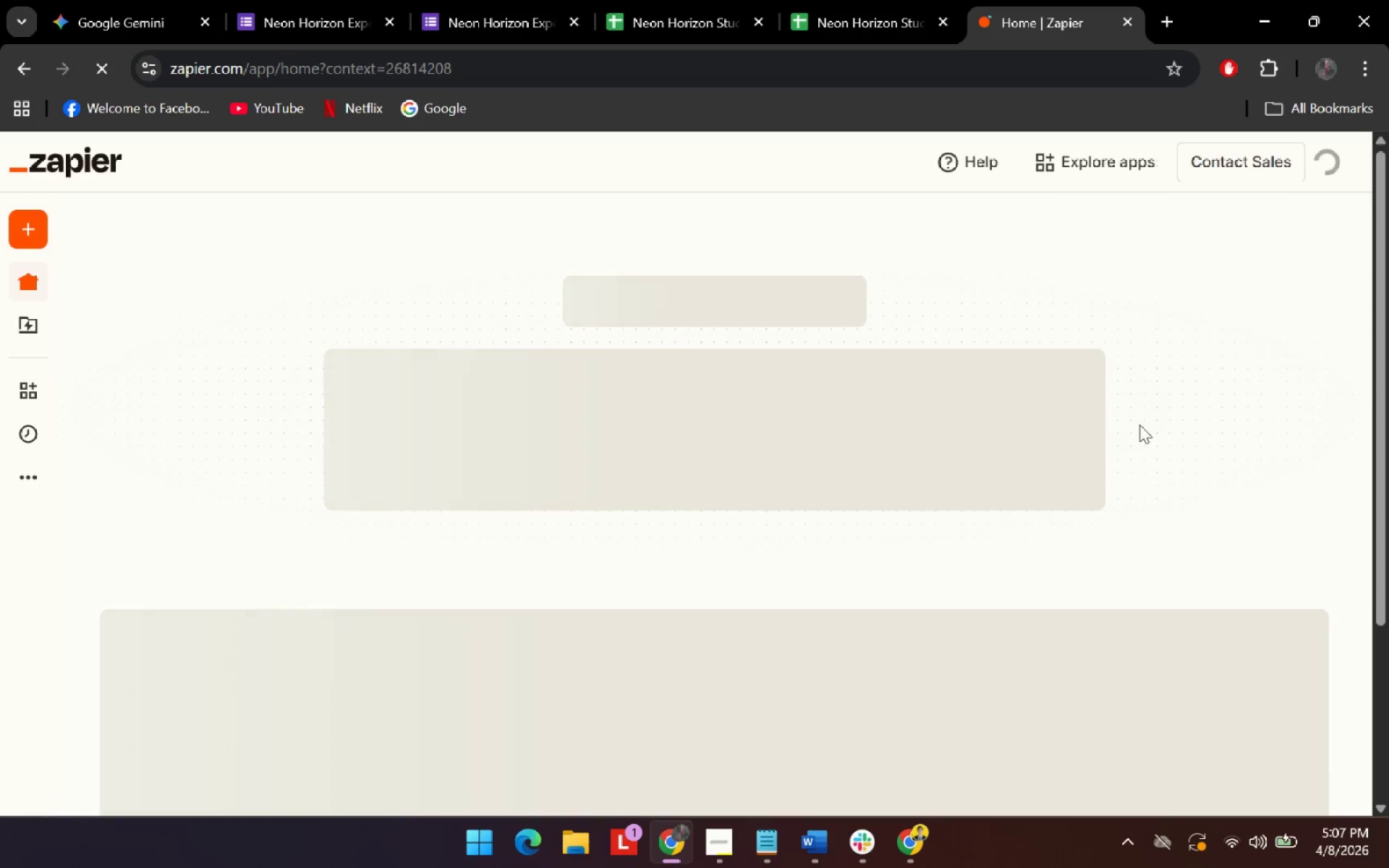 
scroll: coordinate [1199, 435], scroll_direction: down, amount: 2.0
 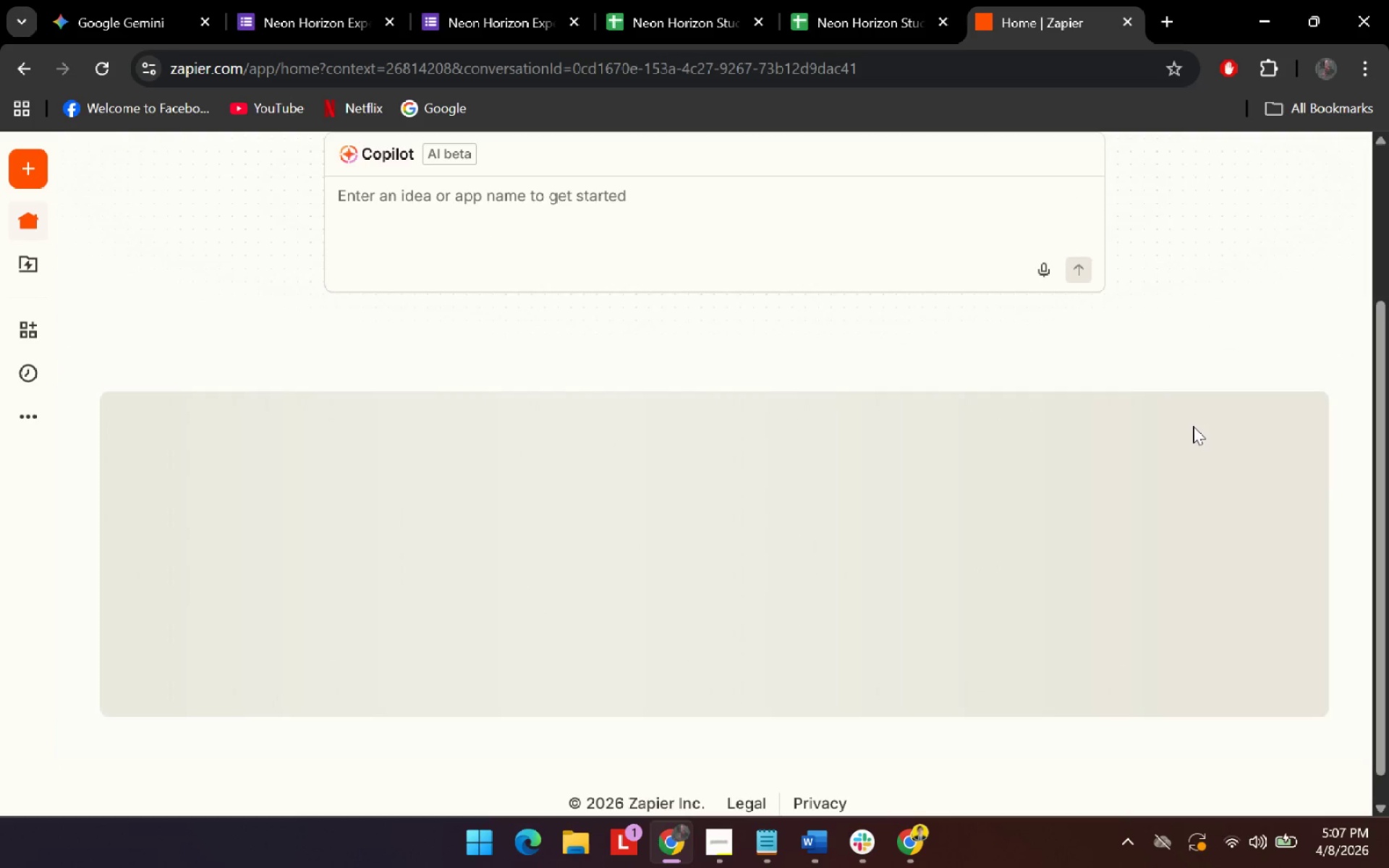 
scroll: coordinate [1193, 425], scroll_direction: up, amount: 2.0
 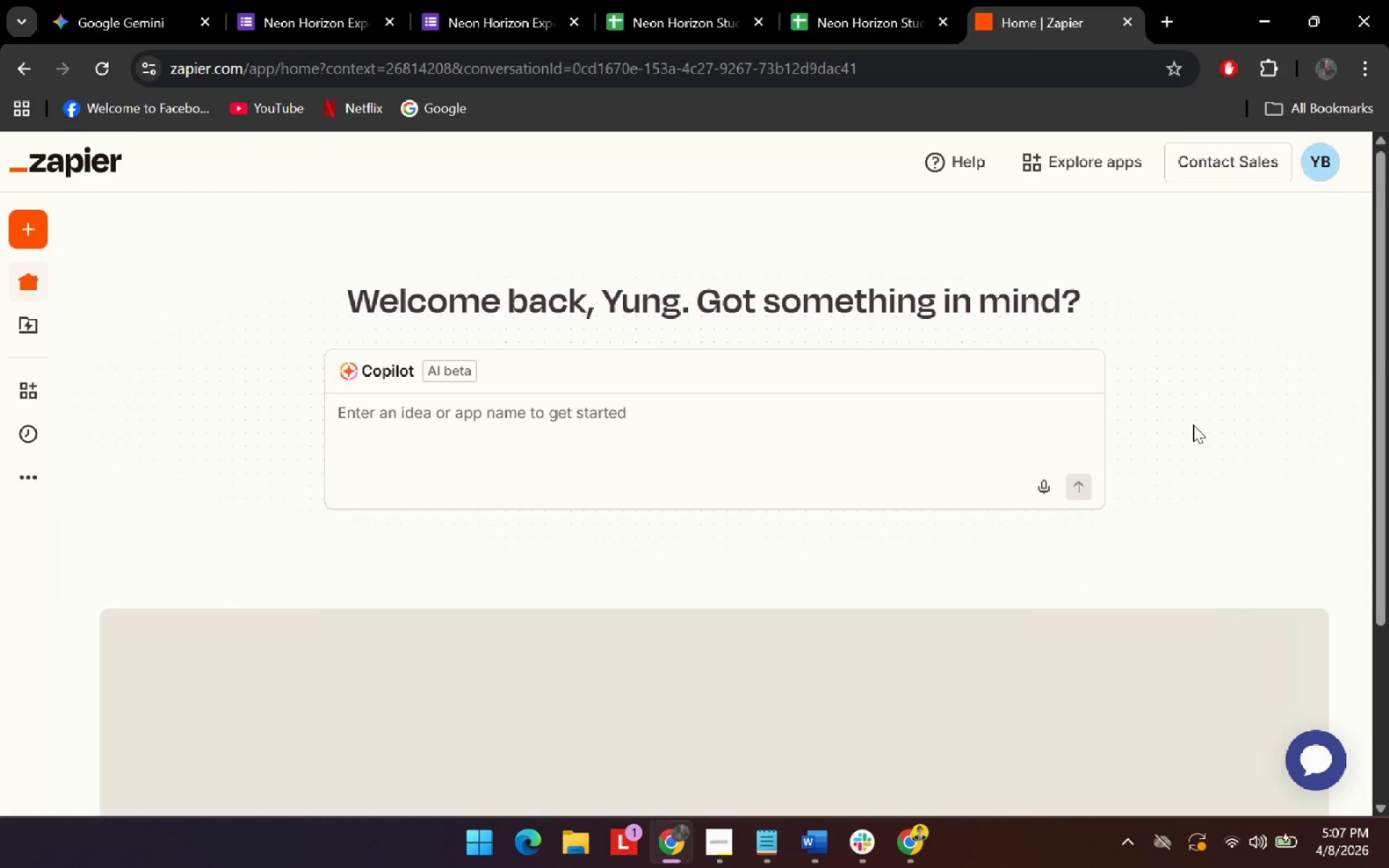 
scroll: coordinate [1193, 425], scroll_direction: down, amount: 2.0
 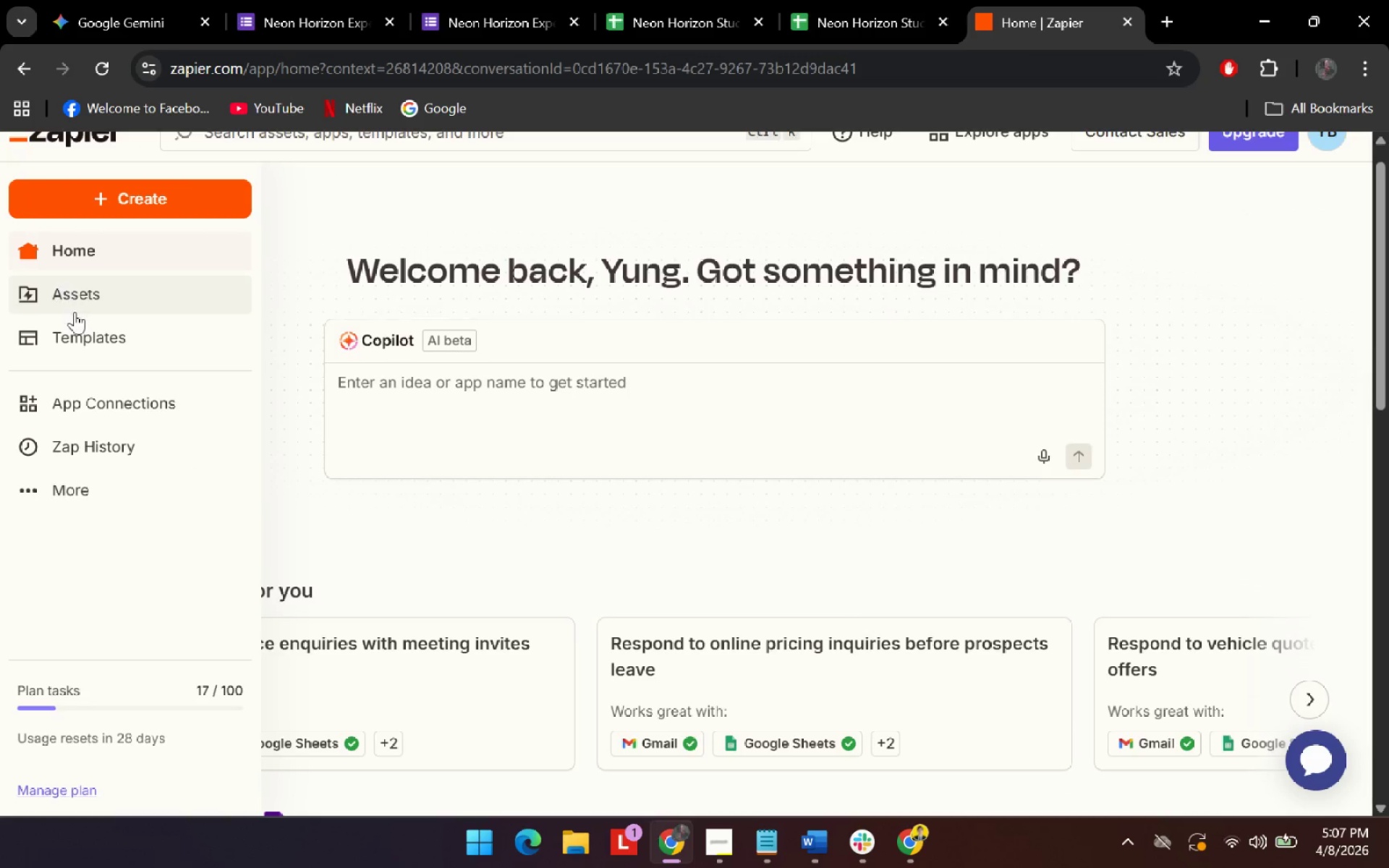 
left_click([81, 297])
 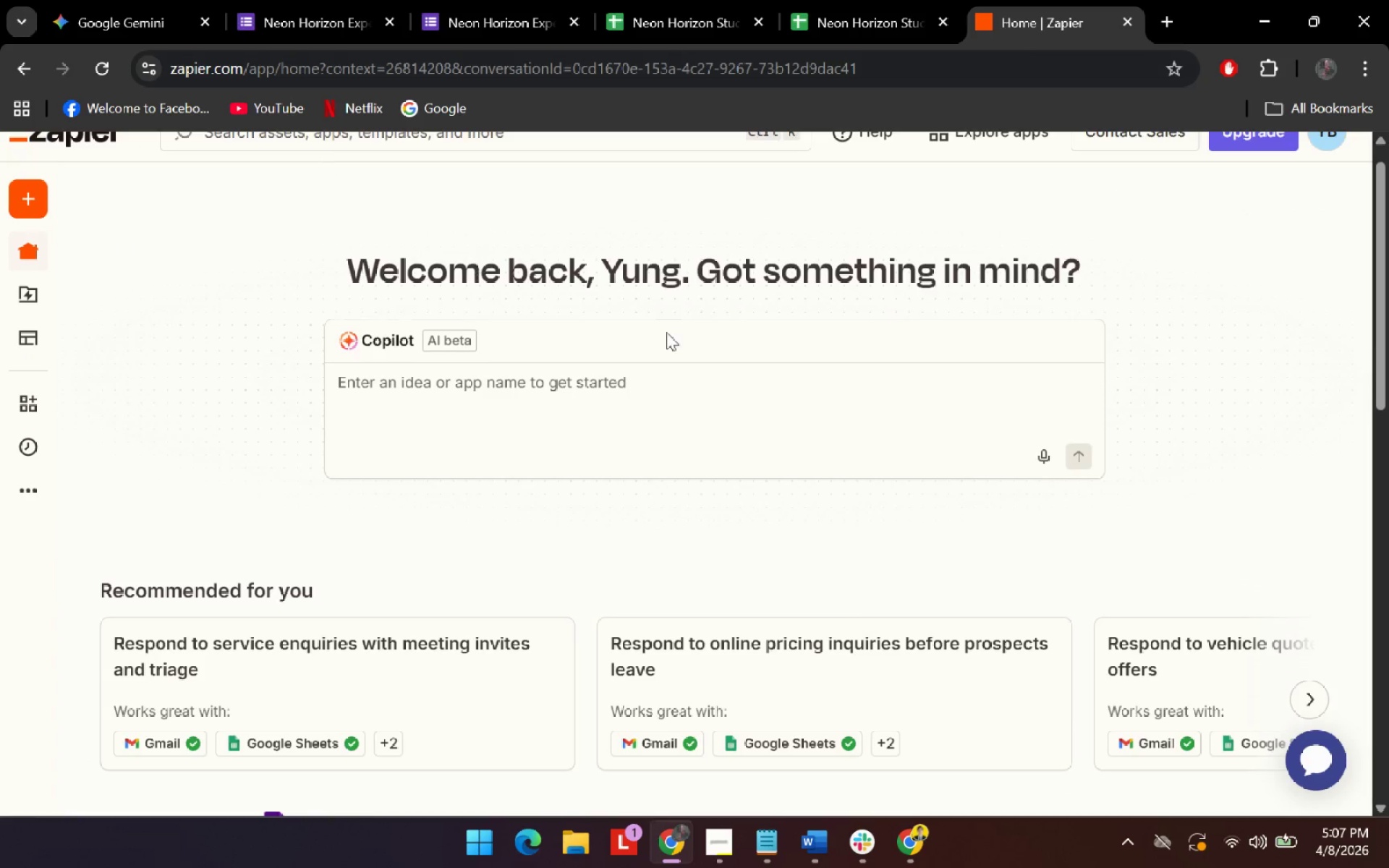 
key(Alt+AltLeft)
 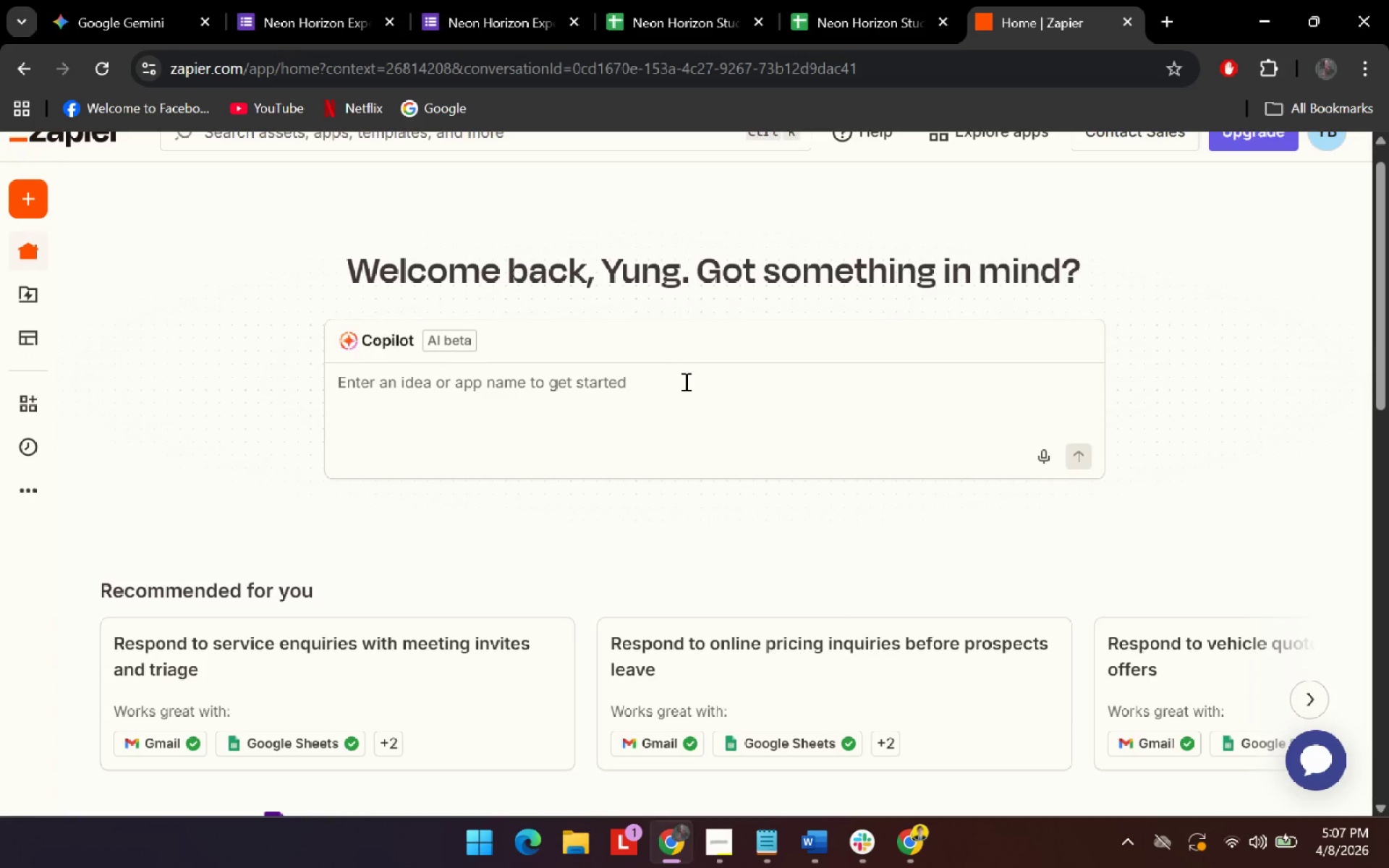 
key(Alt+Tab)
 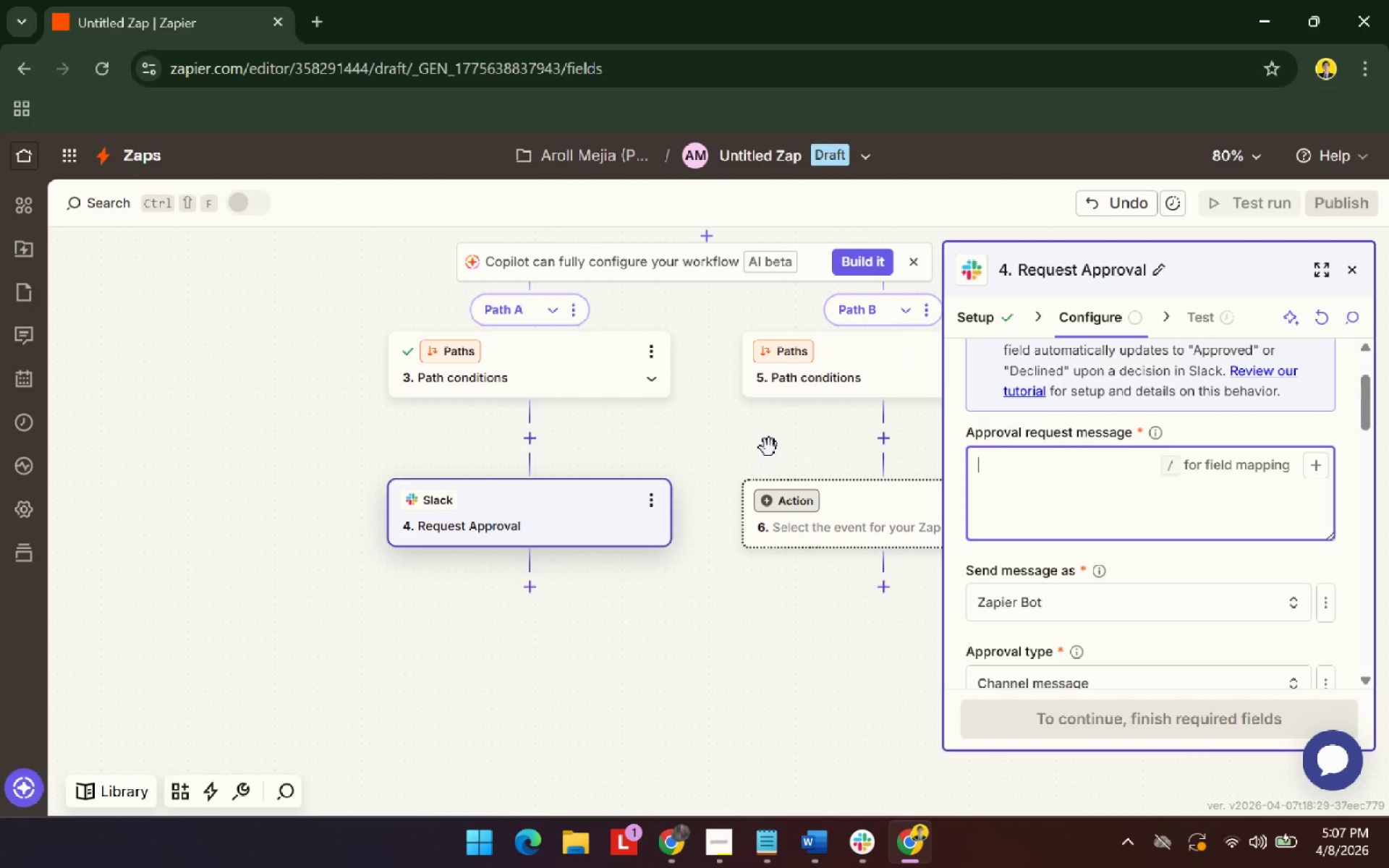 
key(Alt+AltLeft)
 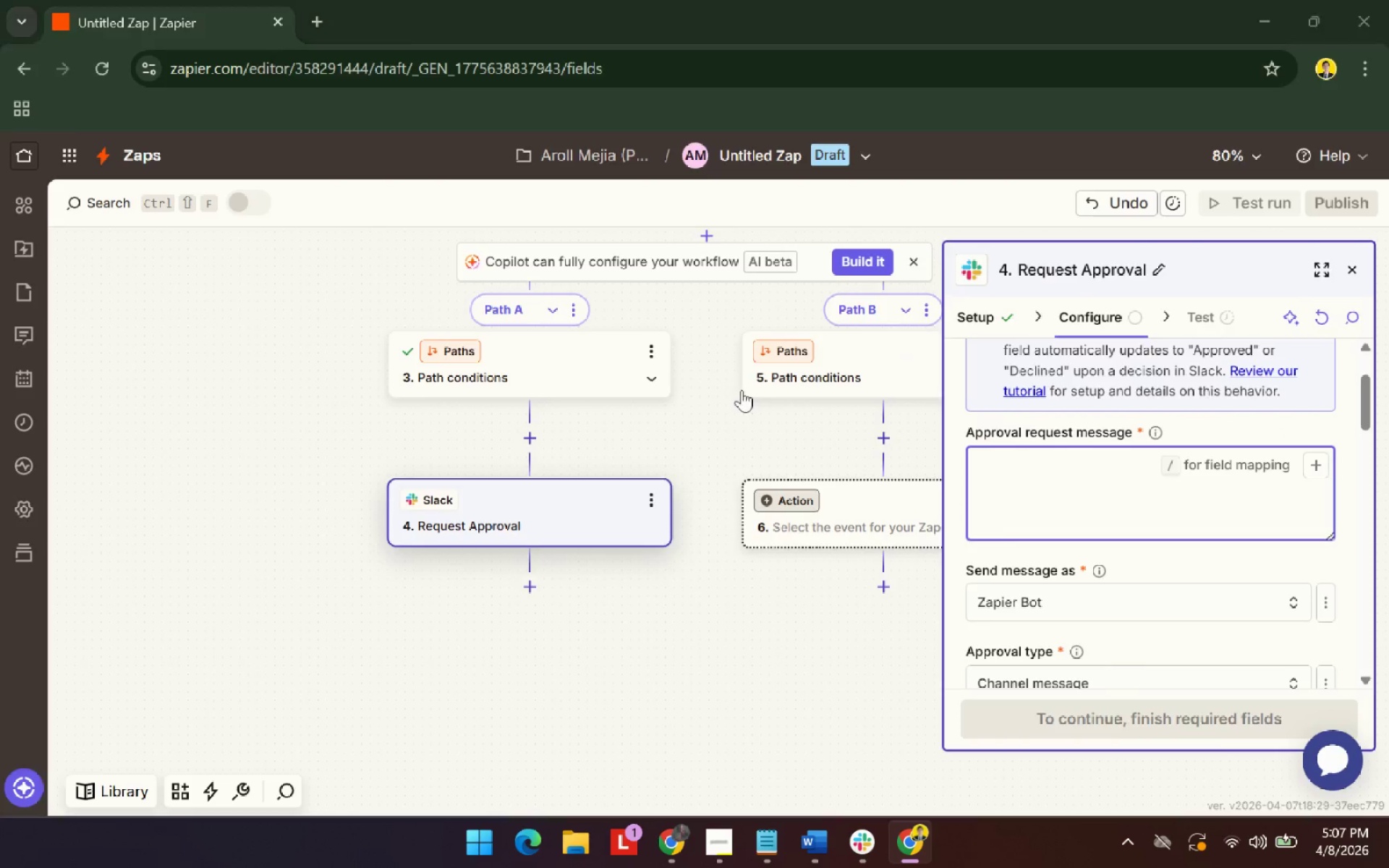 
key(Alt+Tab)
 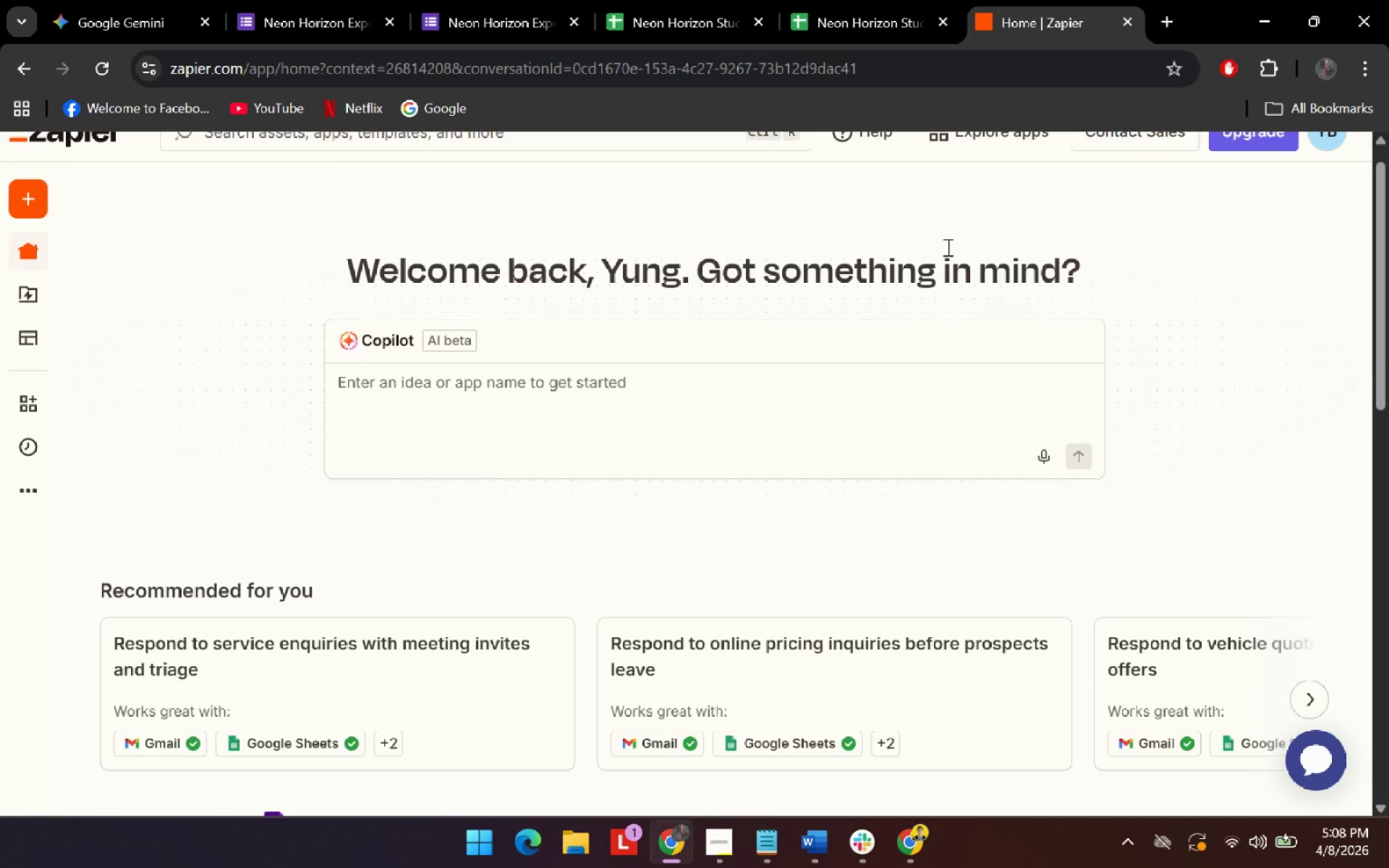 
key(Alt+AltLeft)
 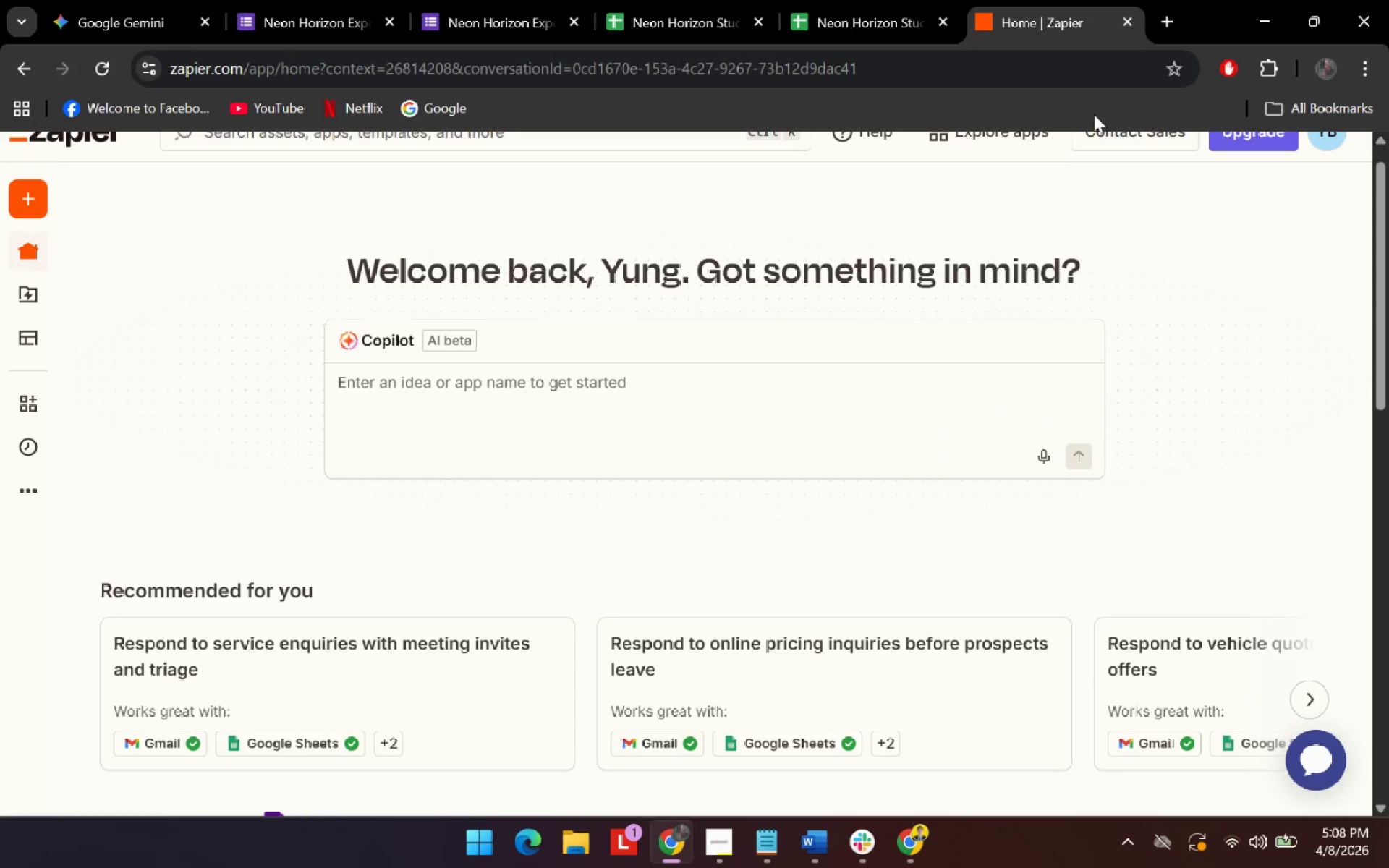 
key(Alt+Tab)
 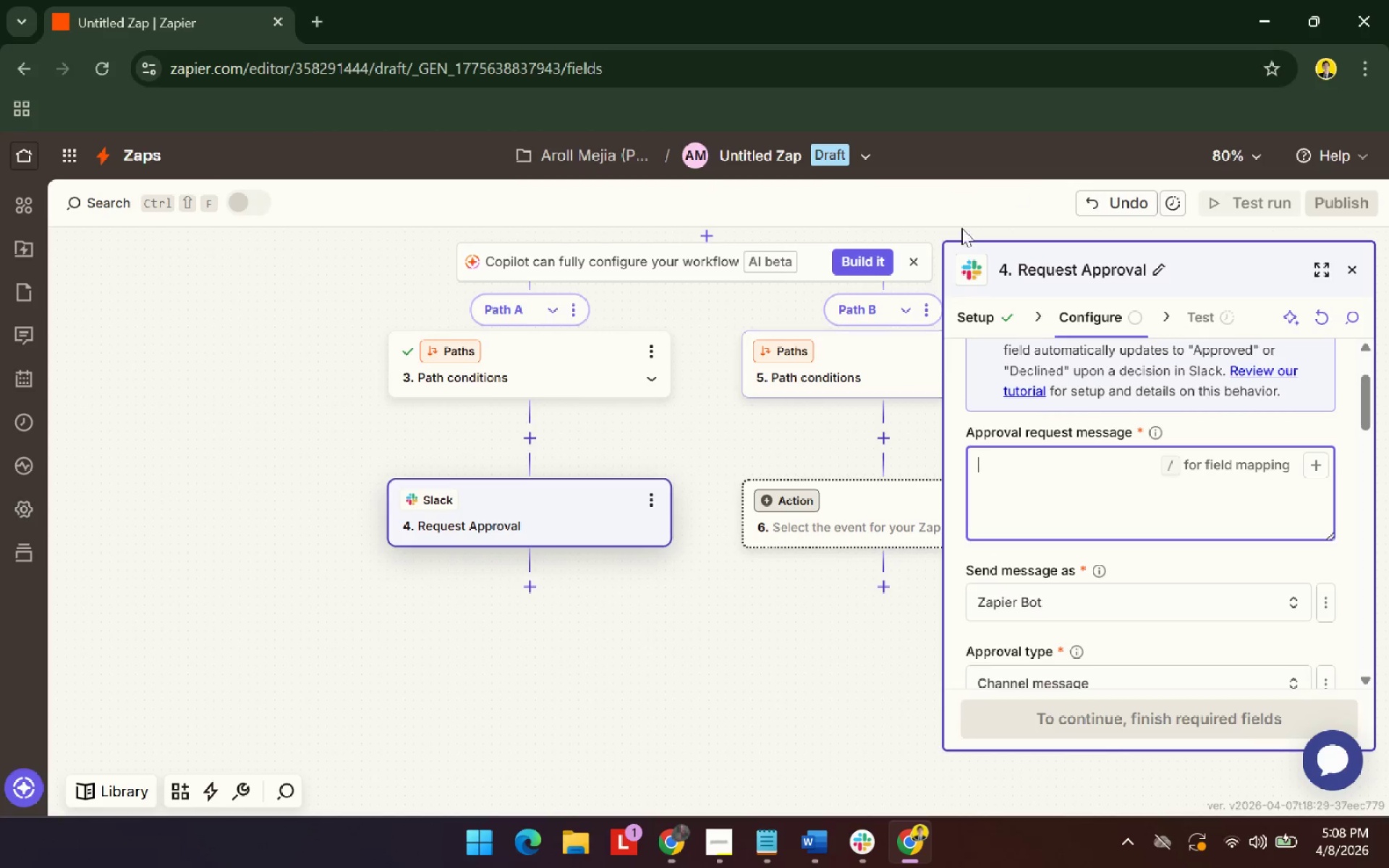 
key(Alt+AltLeft)
 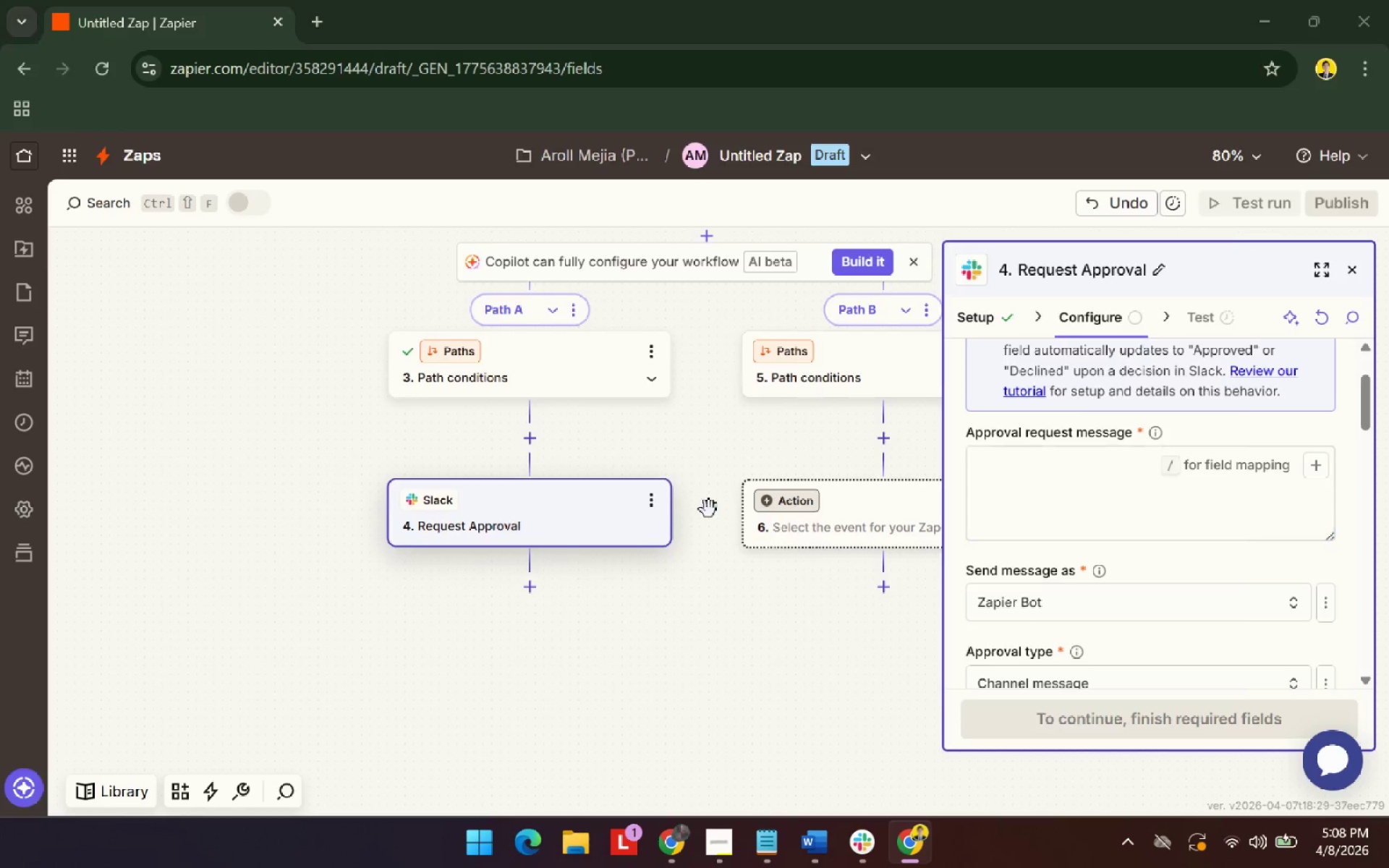 
key(Alt+Tab)
 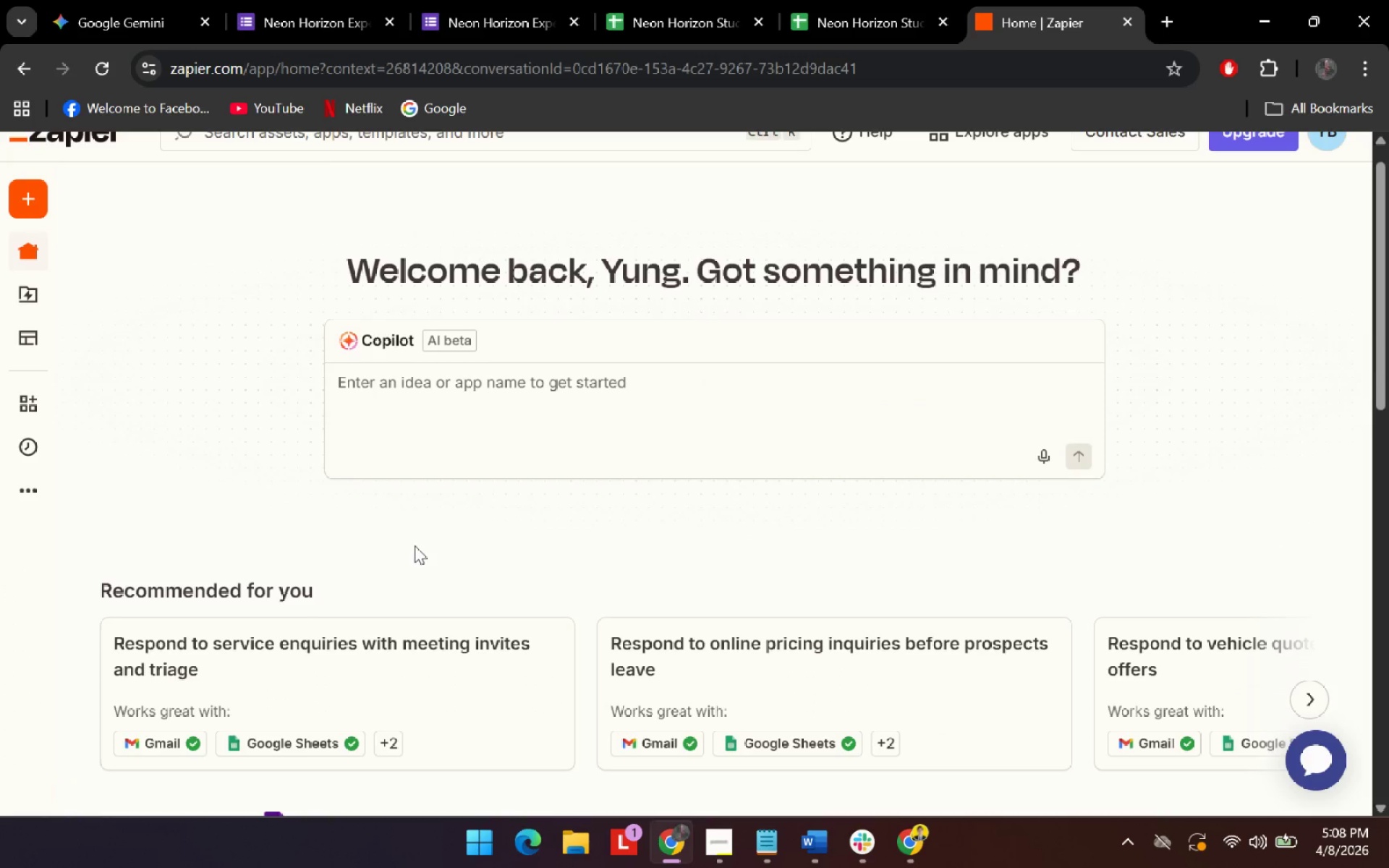 
scroll: coordinate [319, 535], scroll_direction: down, amount: 3.0
 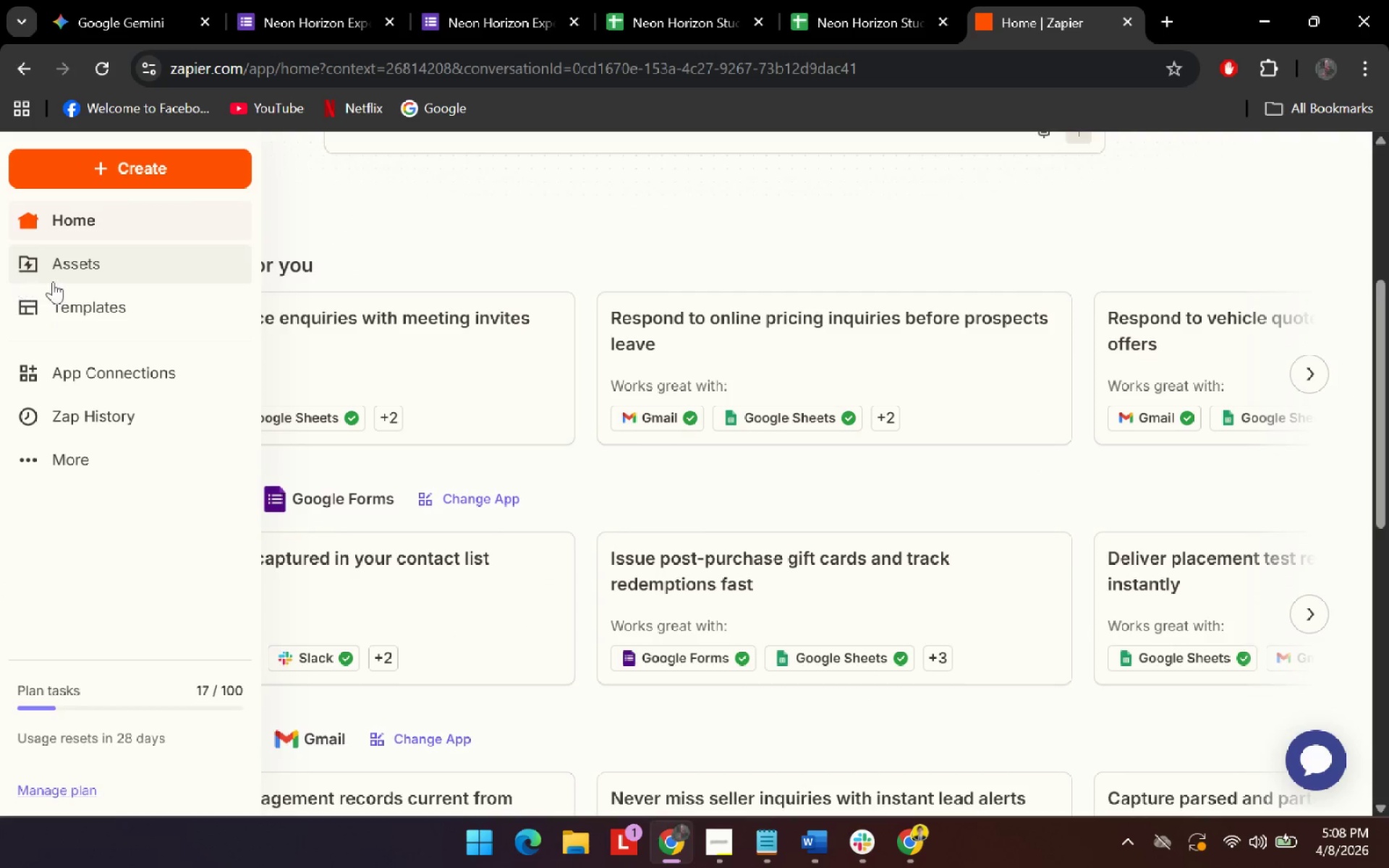 
left_click([101, 271])
 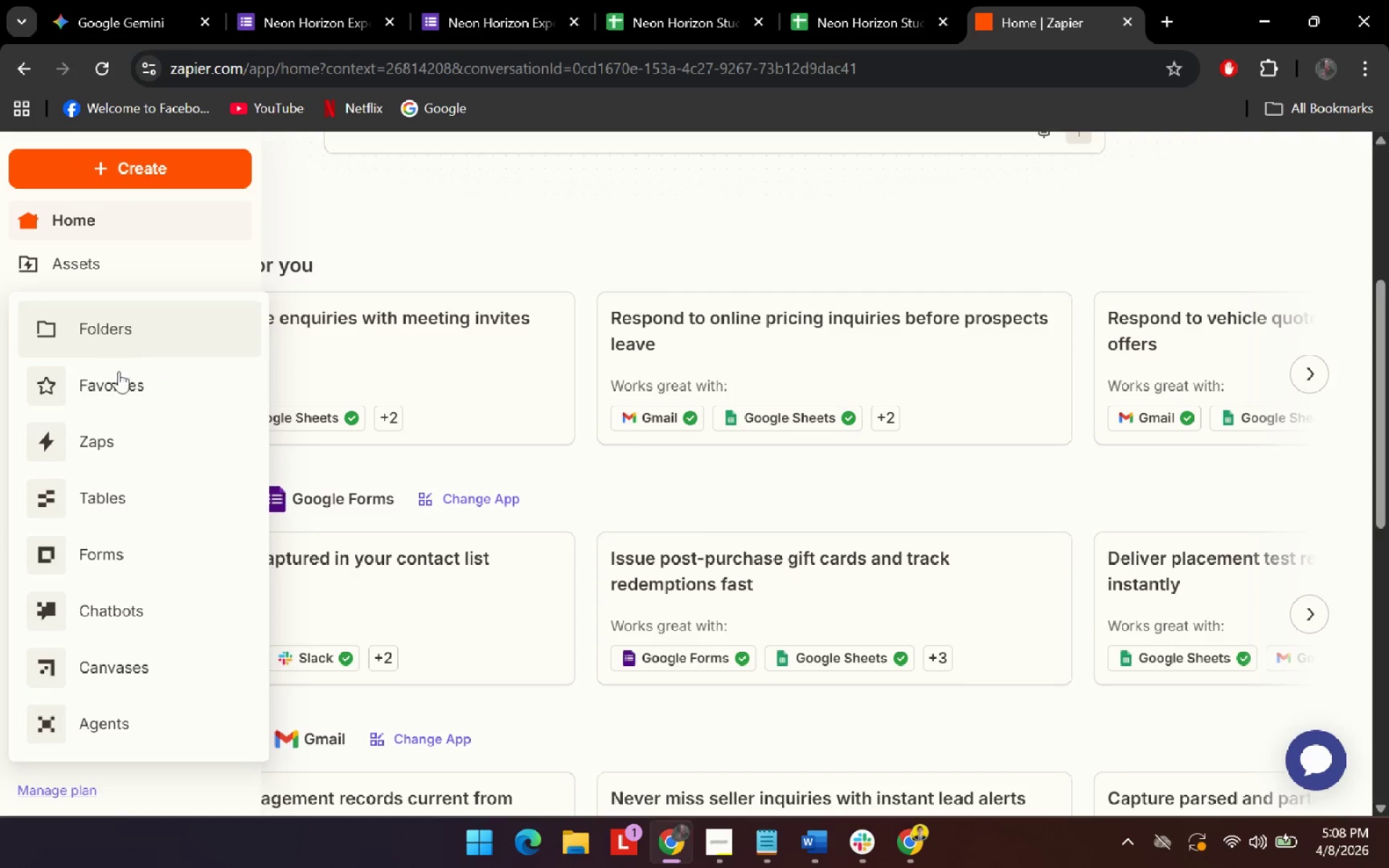 
left_click([95, 442])
 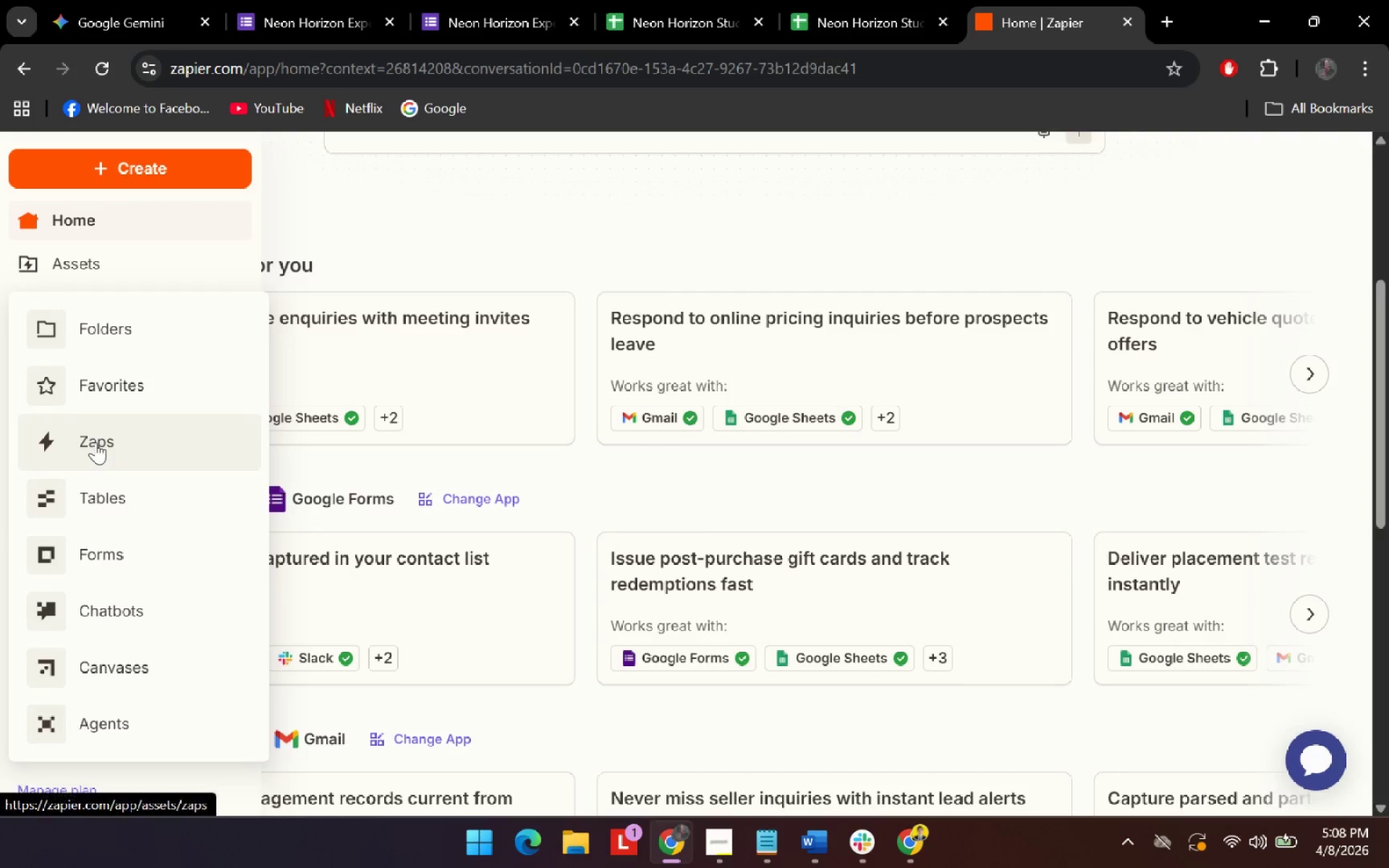 
mouse_move([107, 451])
 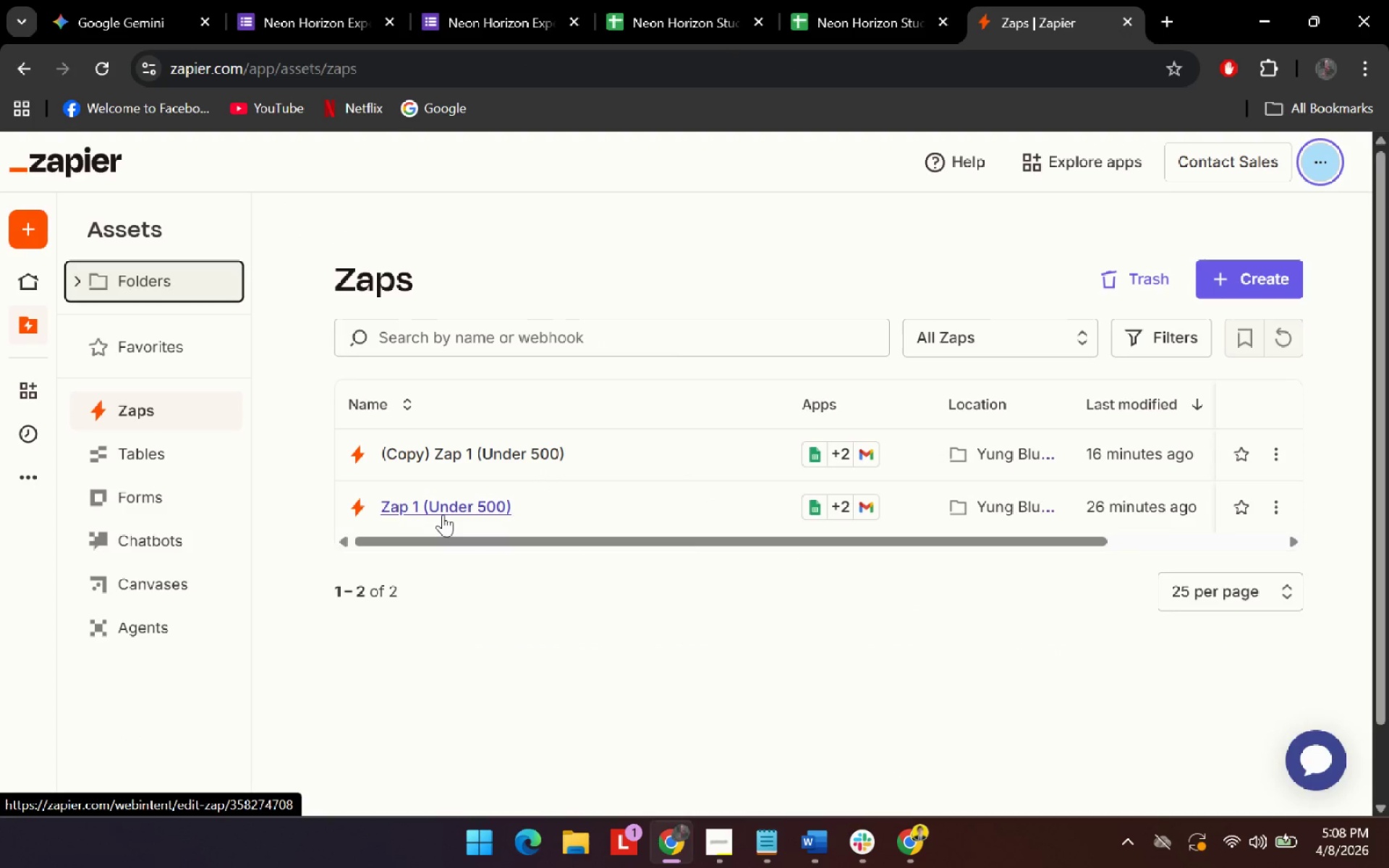 
left_click([443, 514])
 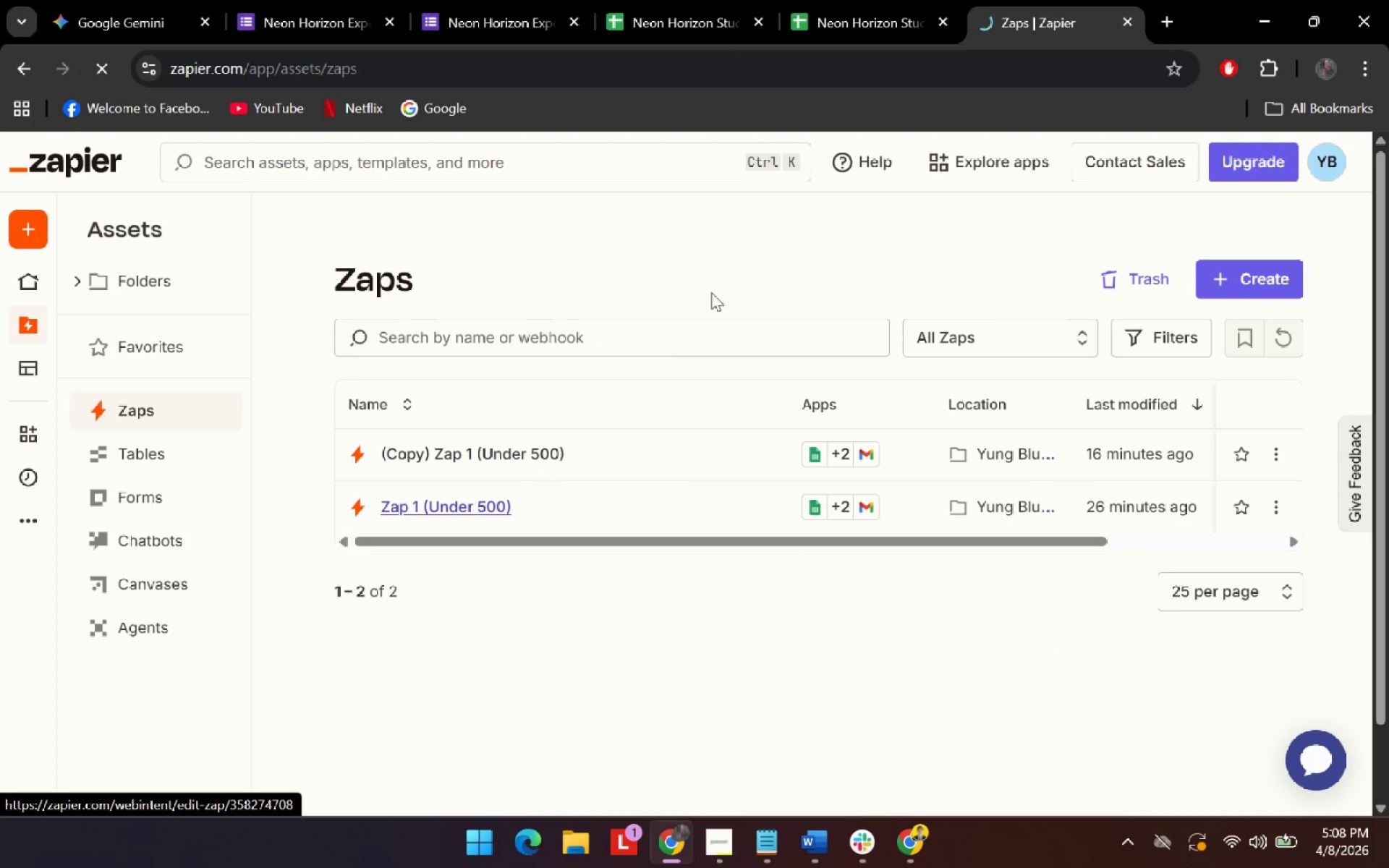 
left_click([488, 500])
 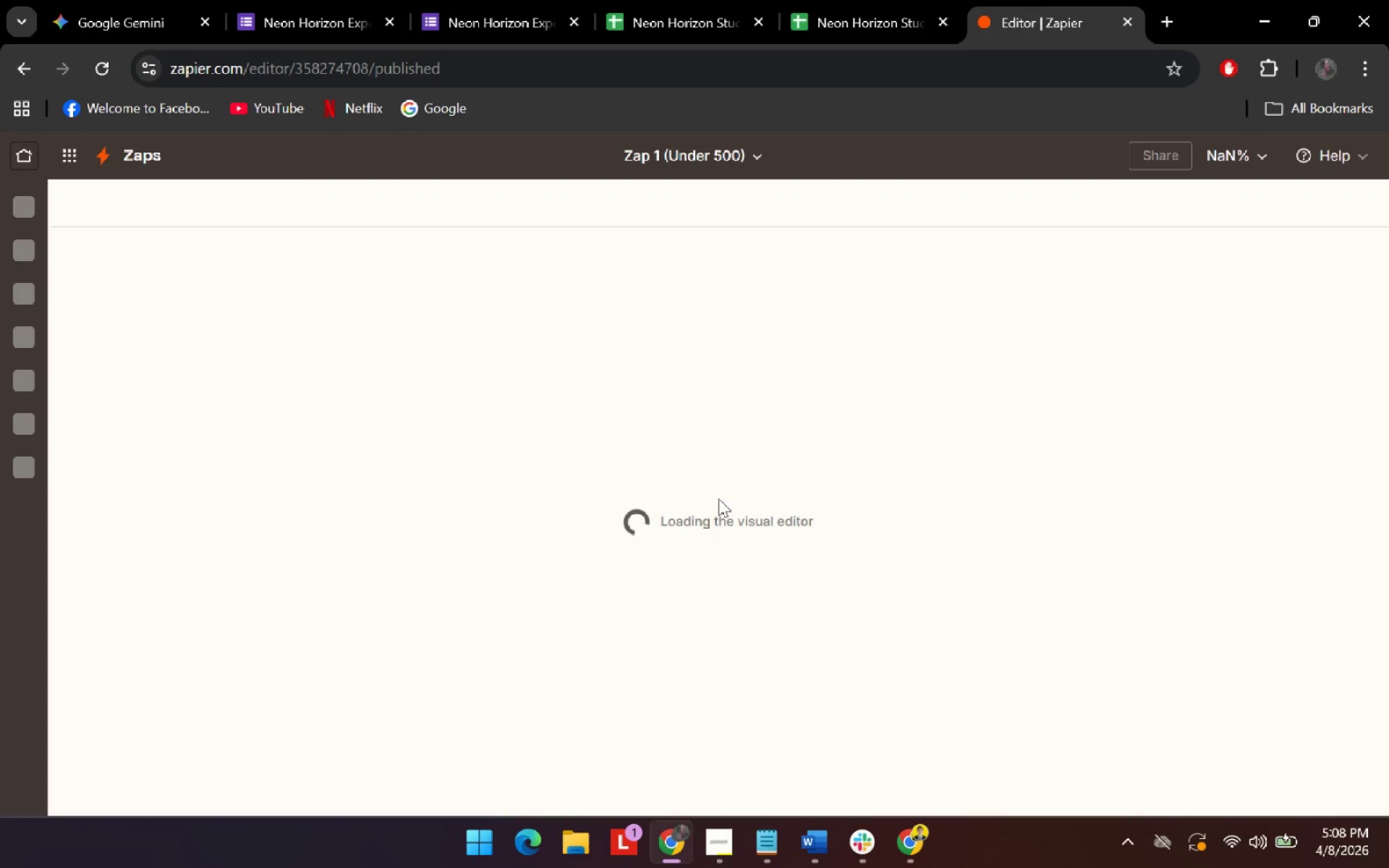 
mouse_move([694, 483])
 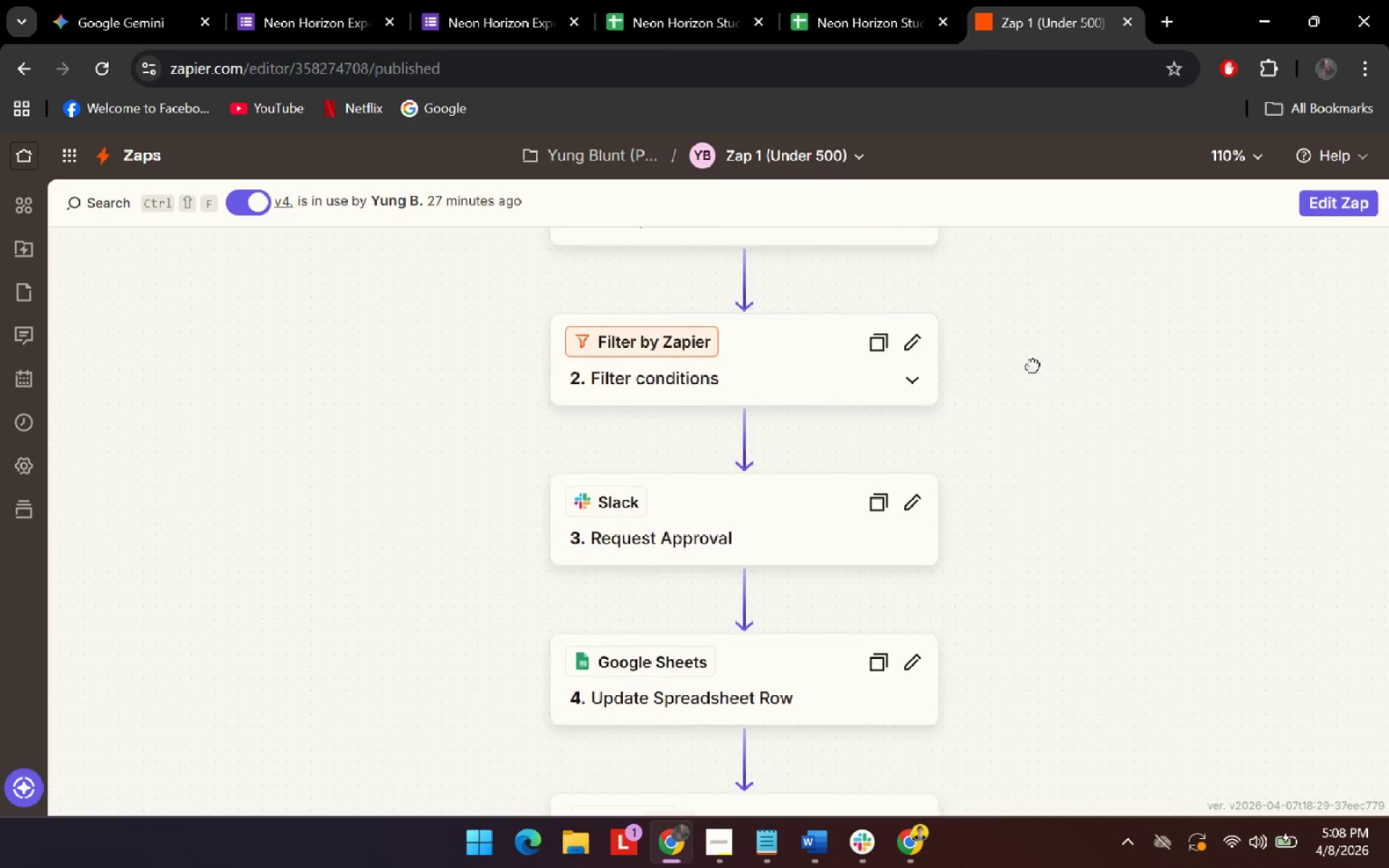 
left_click([717, 501])
 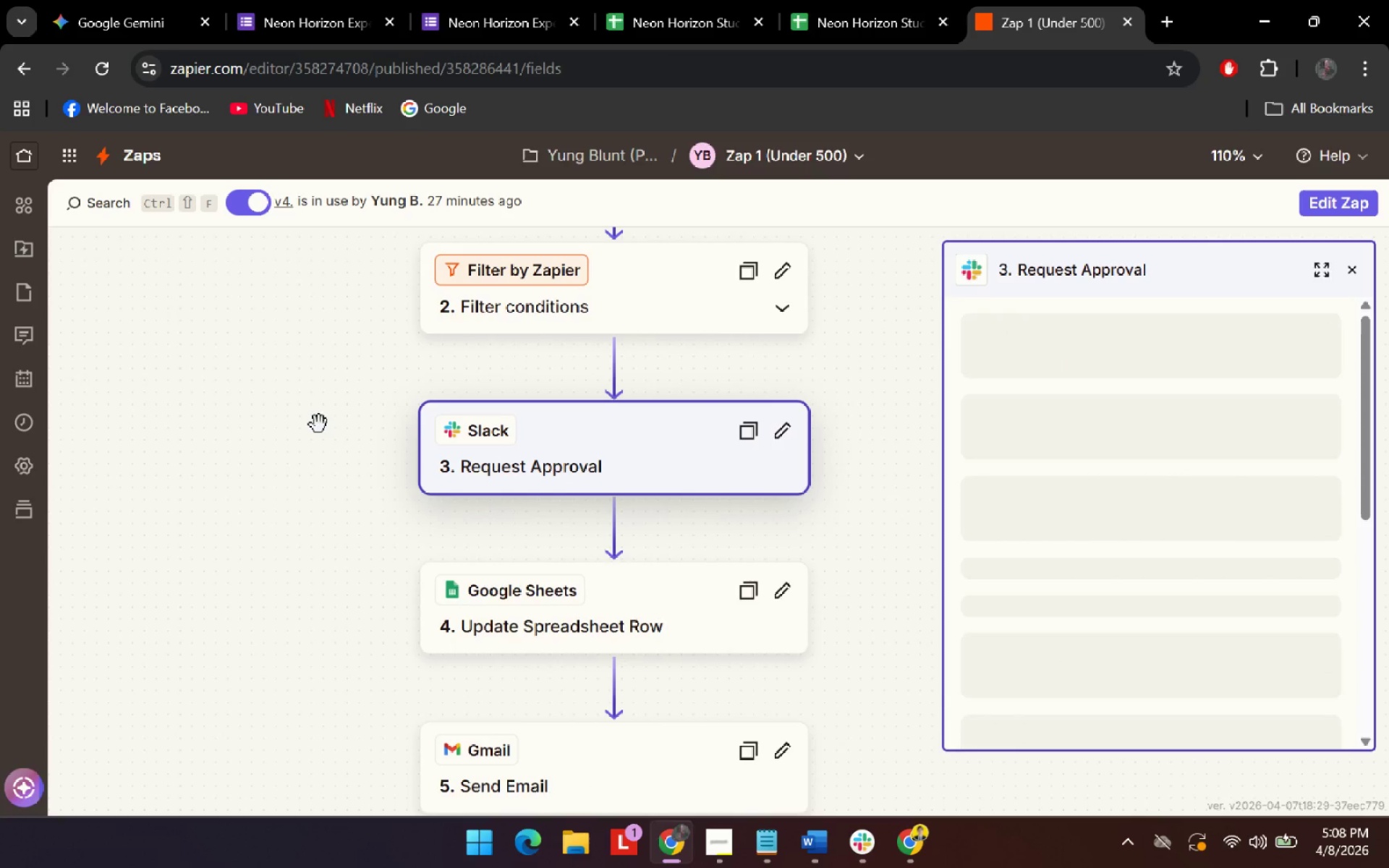 
mouse_move([890, 405])
 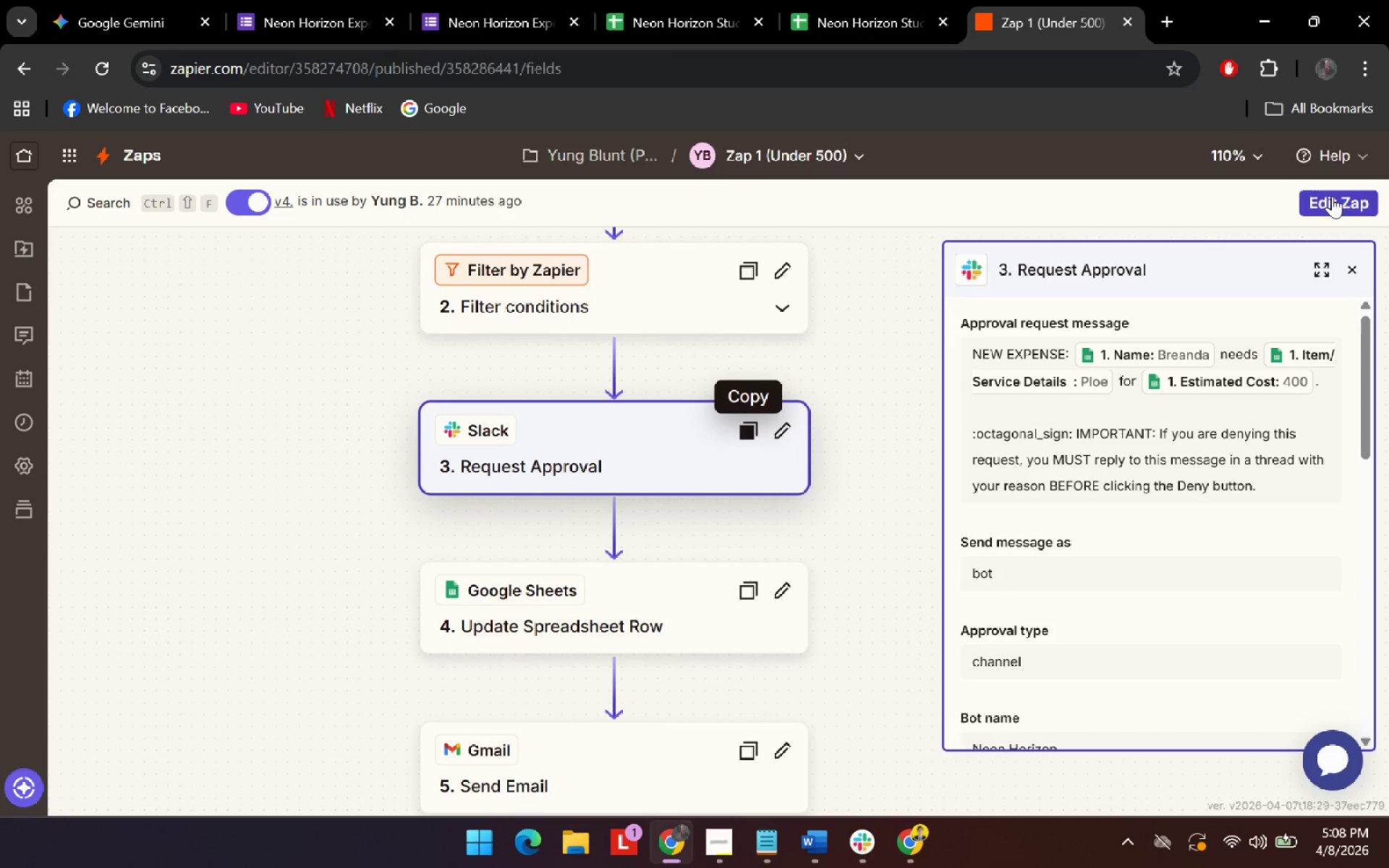 
left_click([1332, 196])
 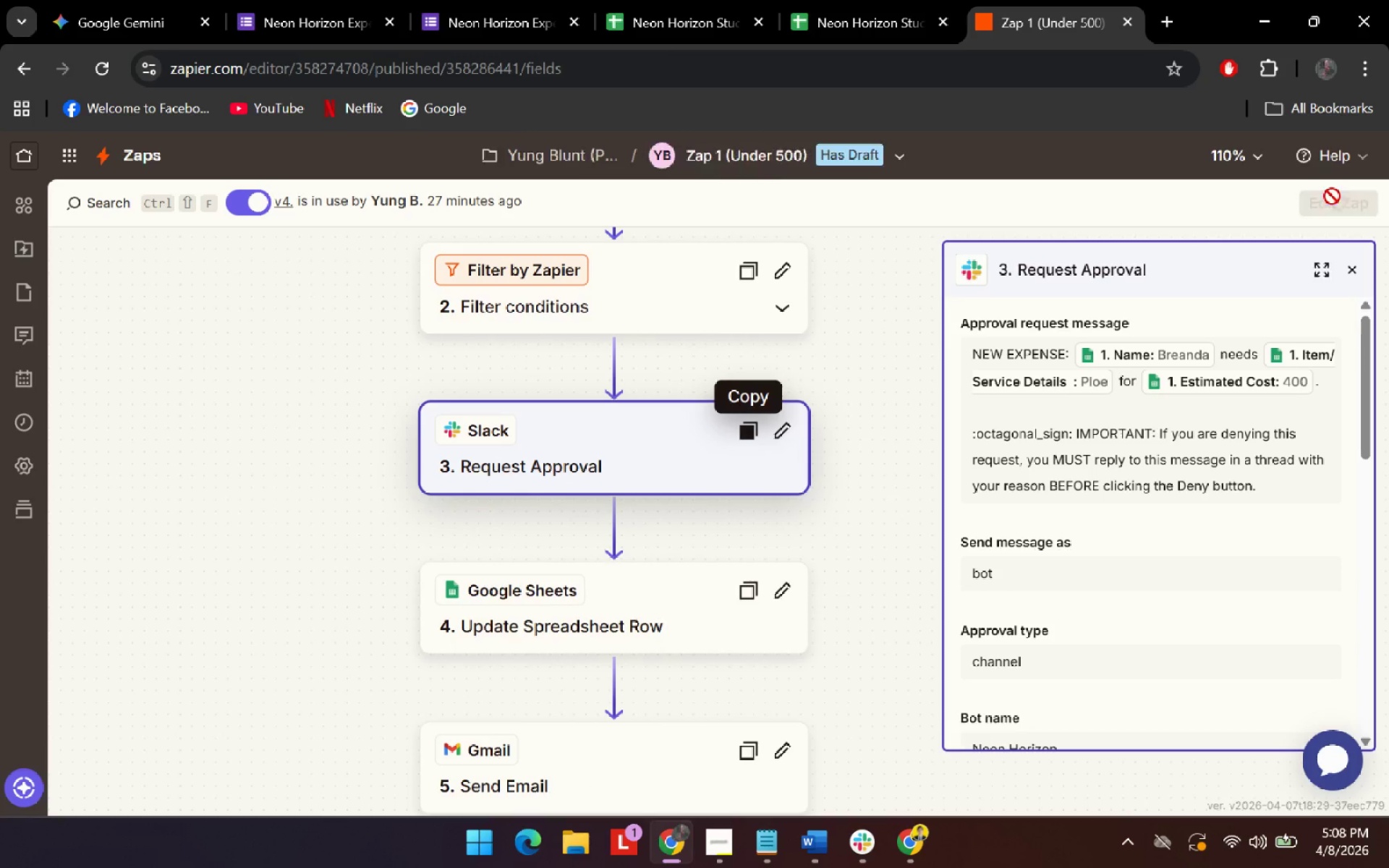 
key(Alt+AltLeft)
 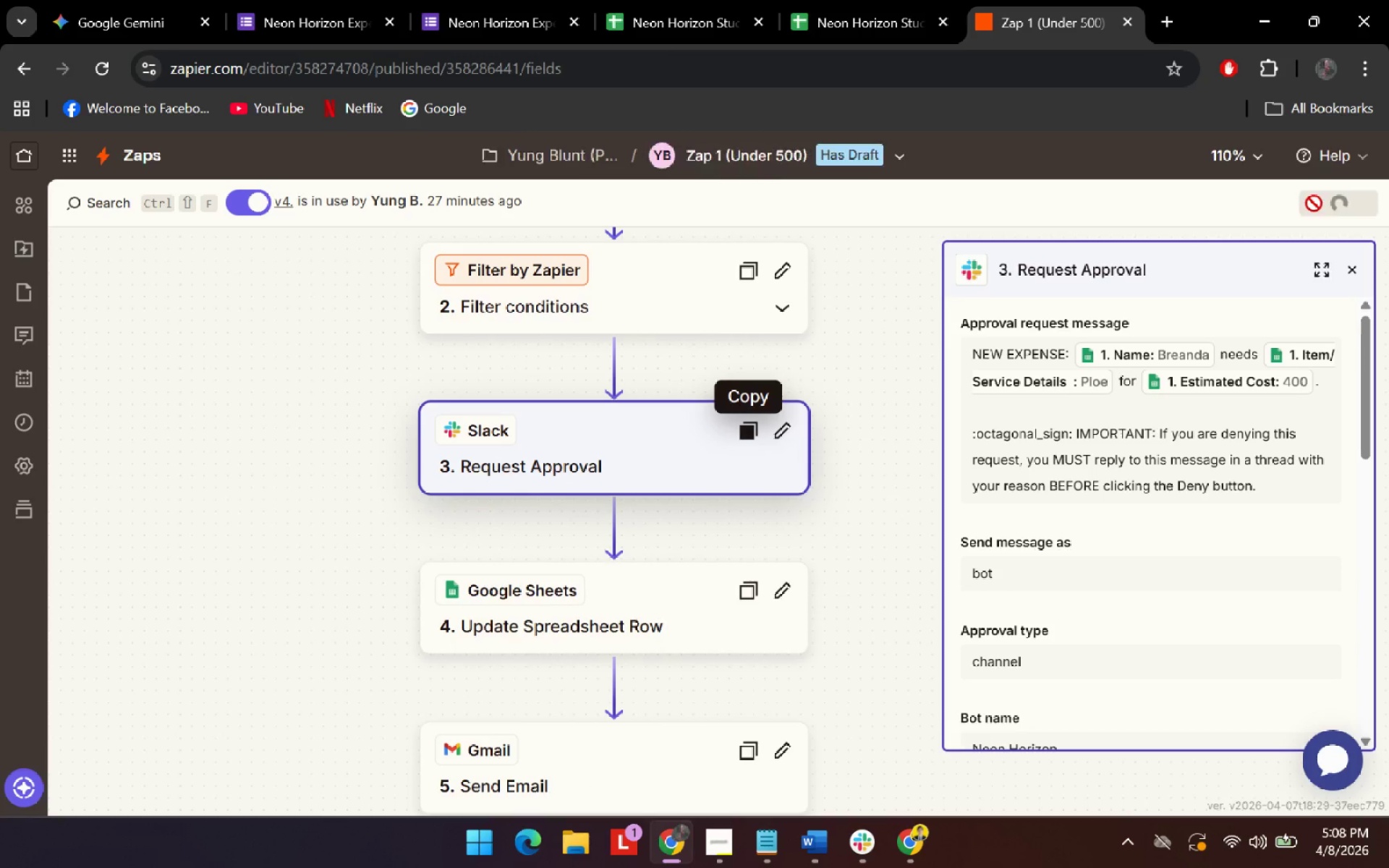 
key(Alt+Tab)
 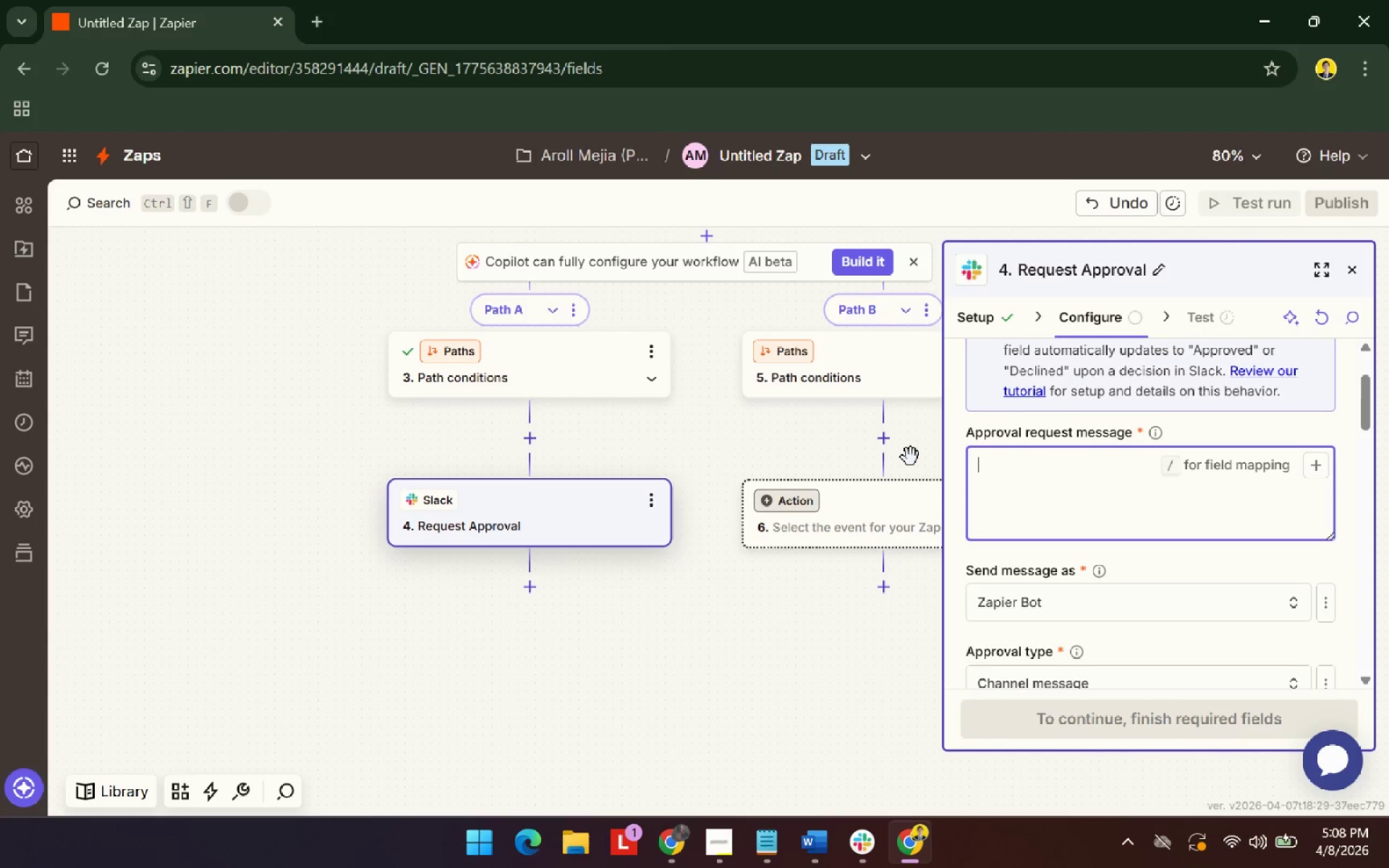 
key(Alt+AltLeft)
 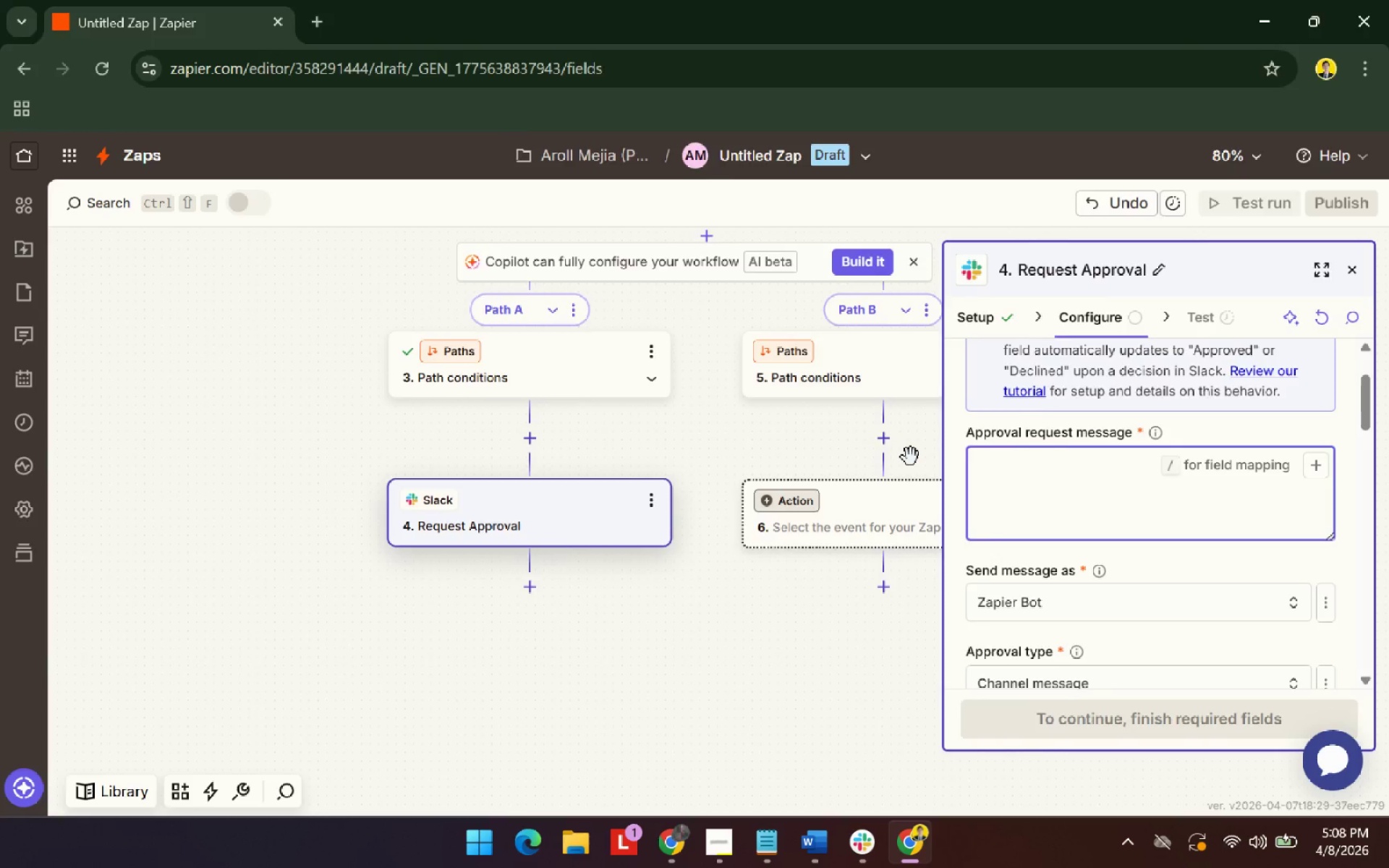 
key(Alt+Tab)
 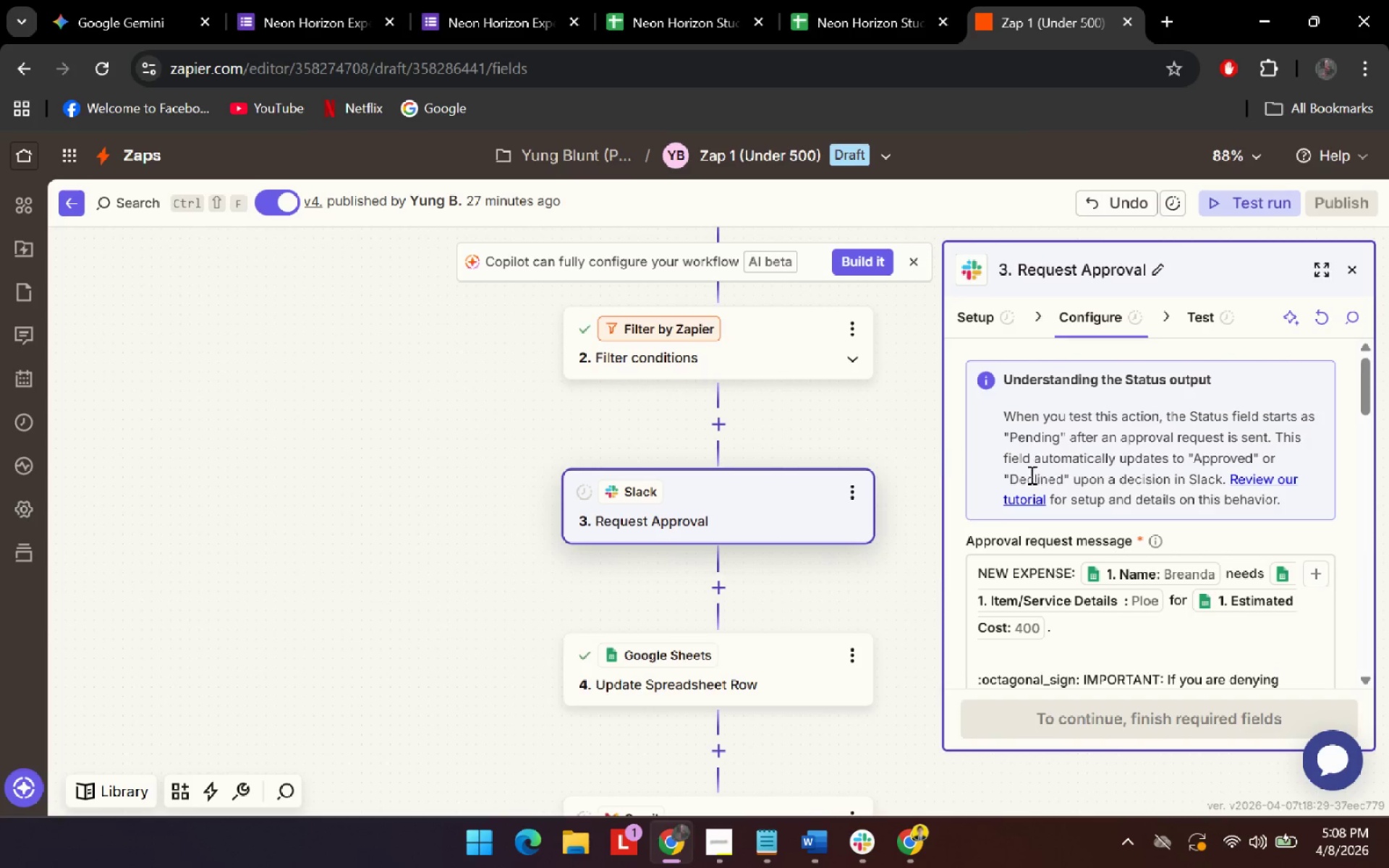 
left_click([1202, 457])